 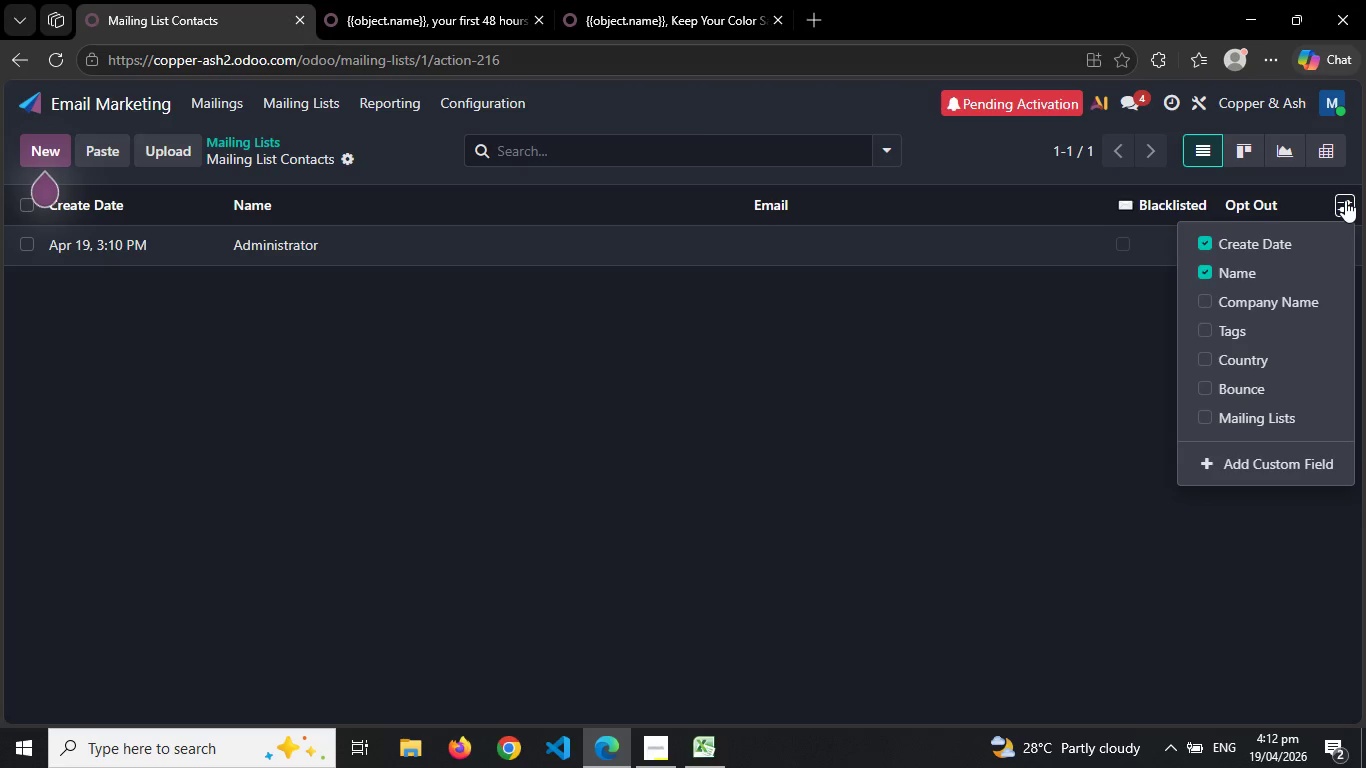 
left_click([1238, 468])
 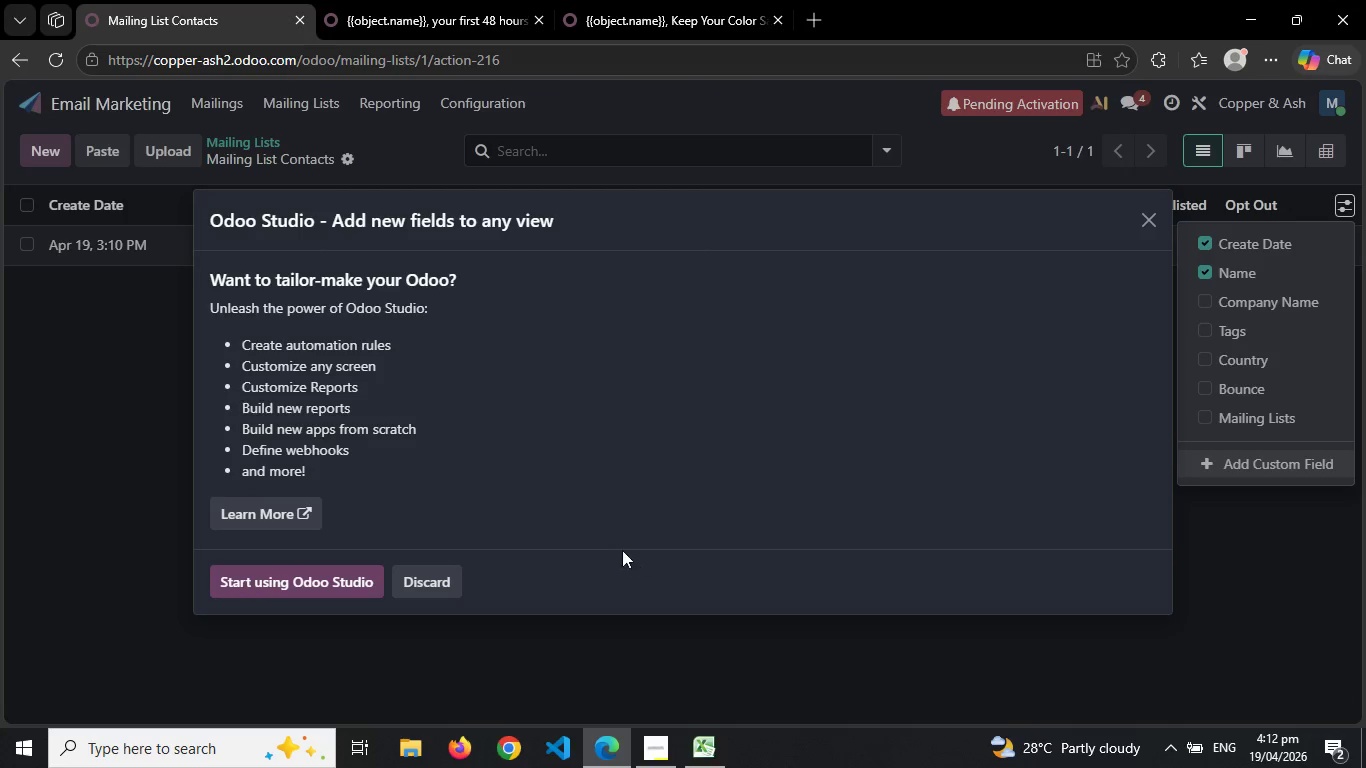 
mouse_move([334, 564])
 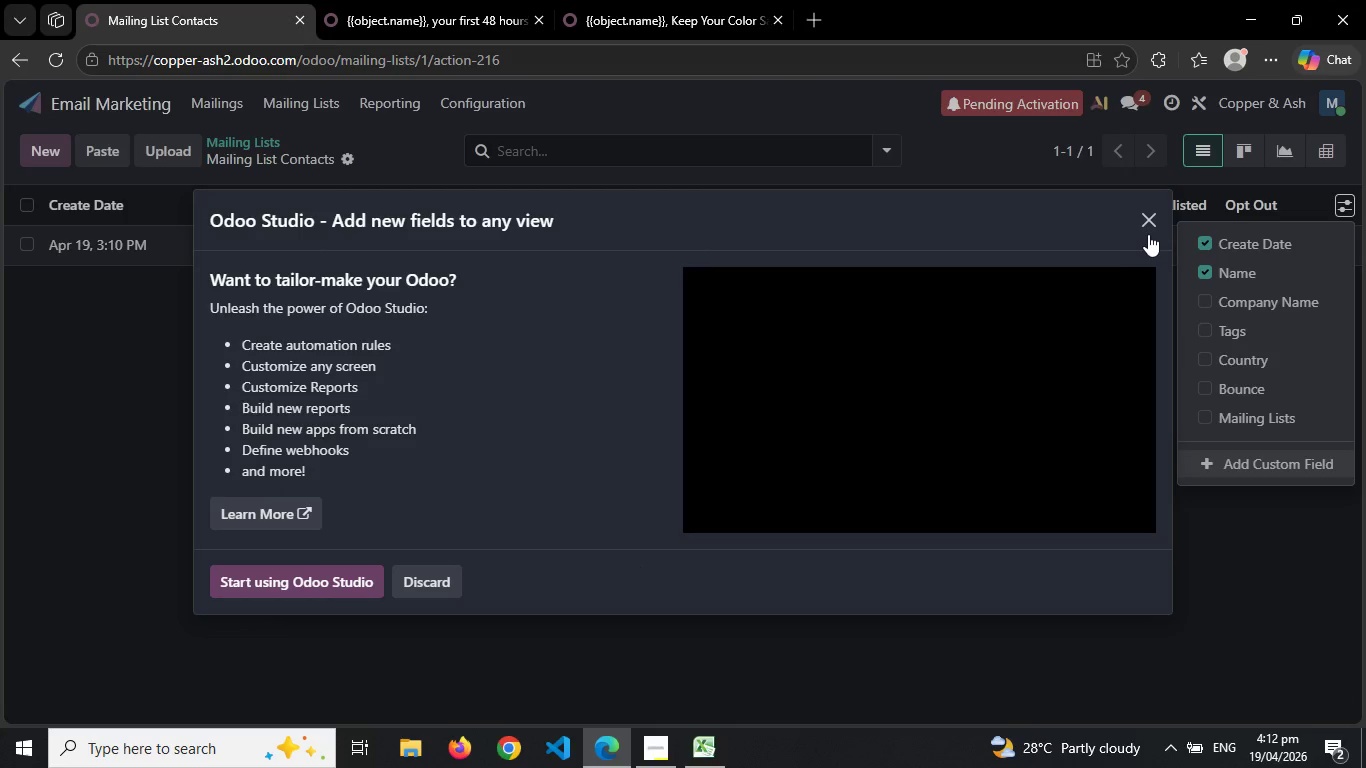 
left_click([1148, 234])
 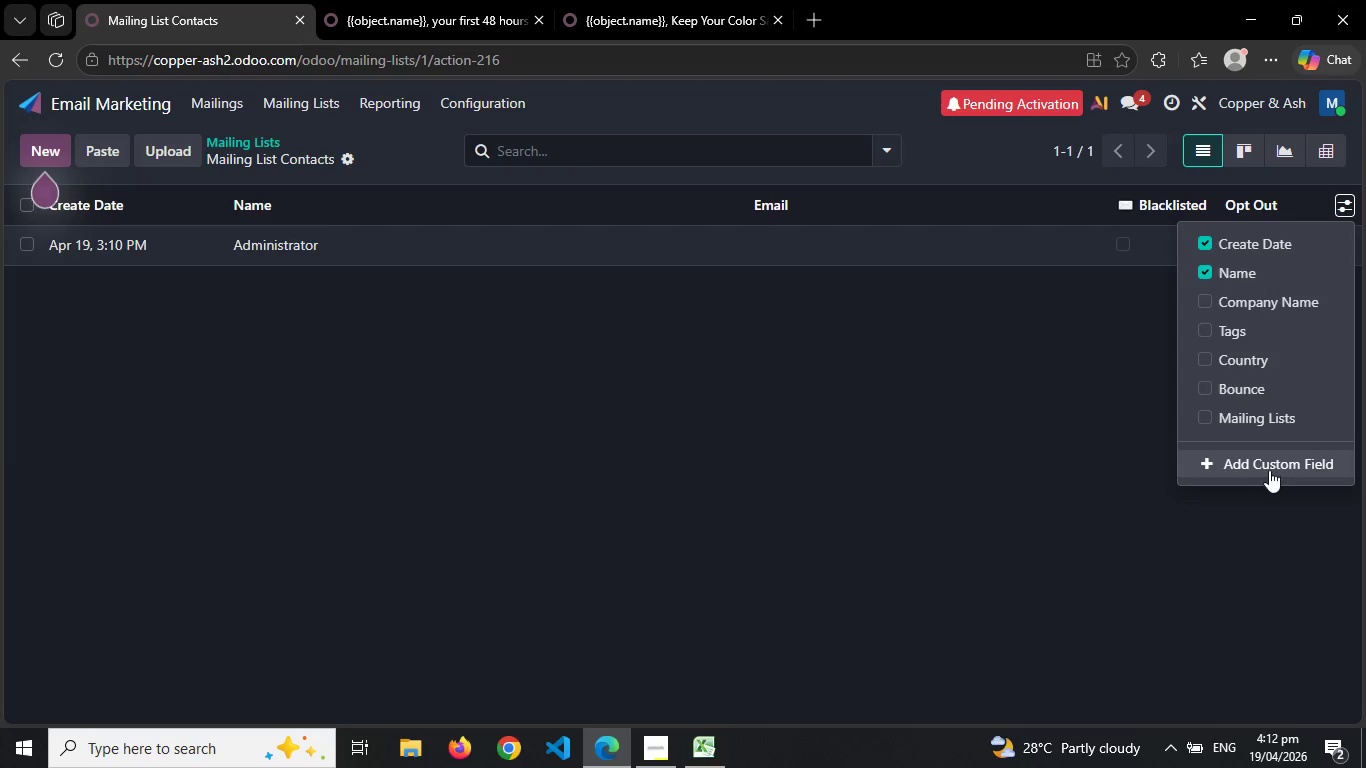 
left_click([1269, 470])
 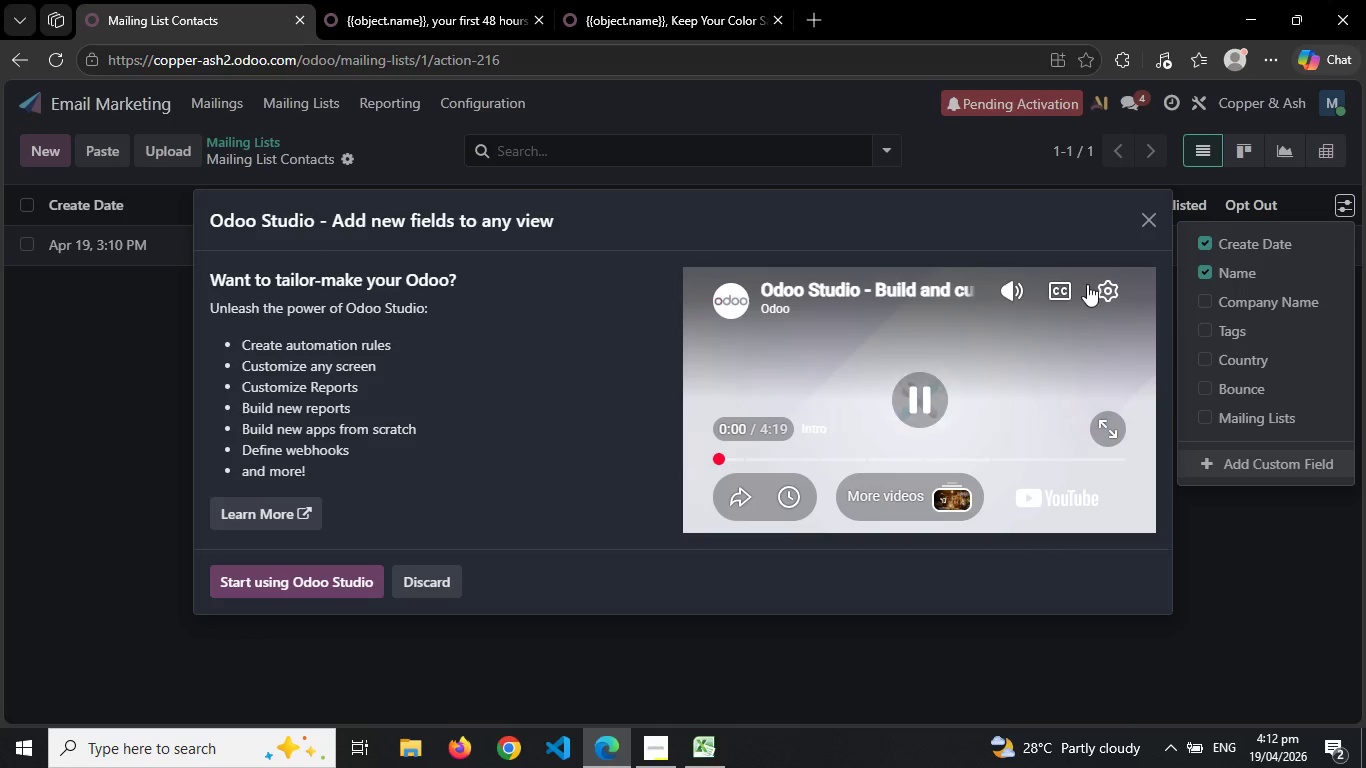 
wait(5.47)
 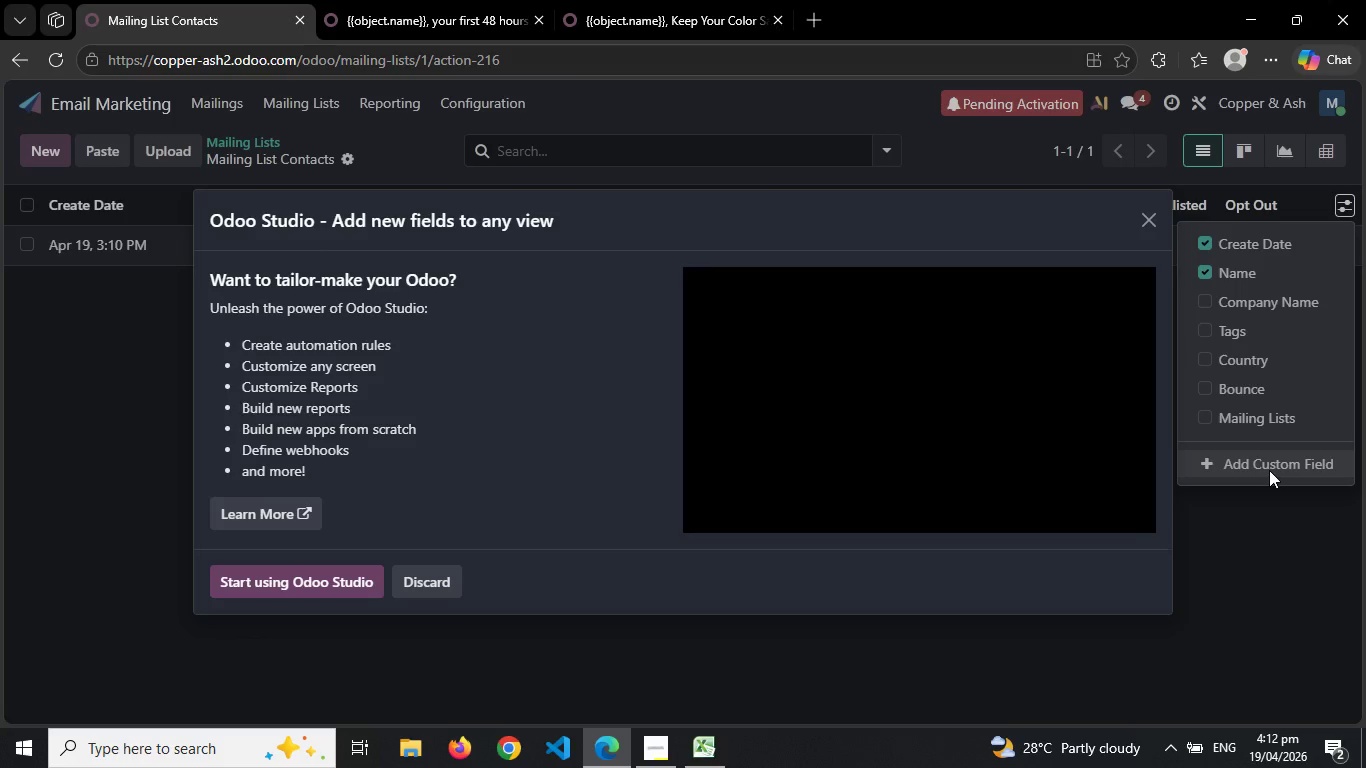 
left_click([1139, 231])
 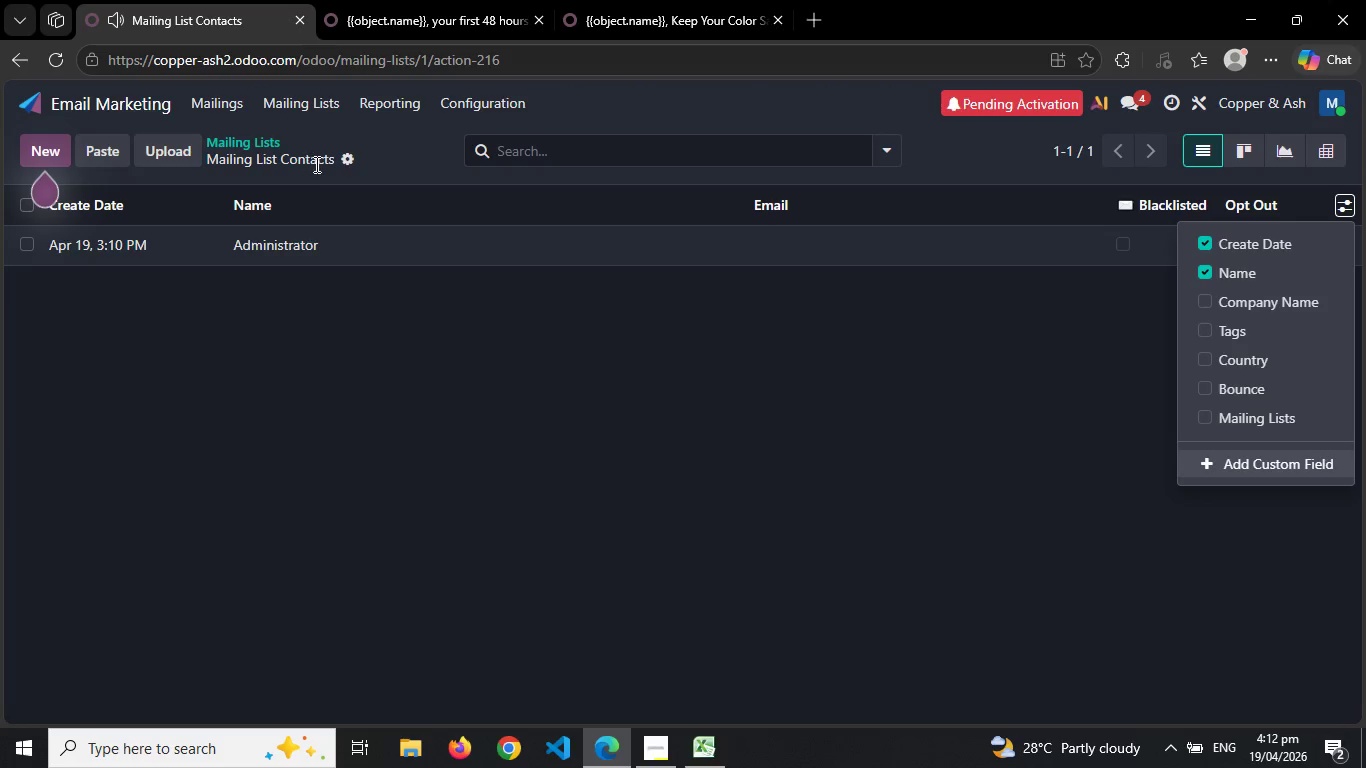 
left_click([354, 162])
 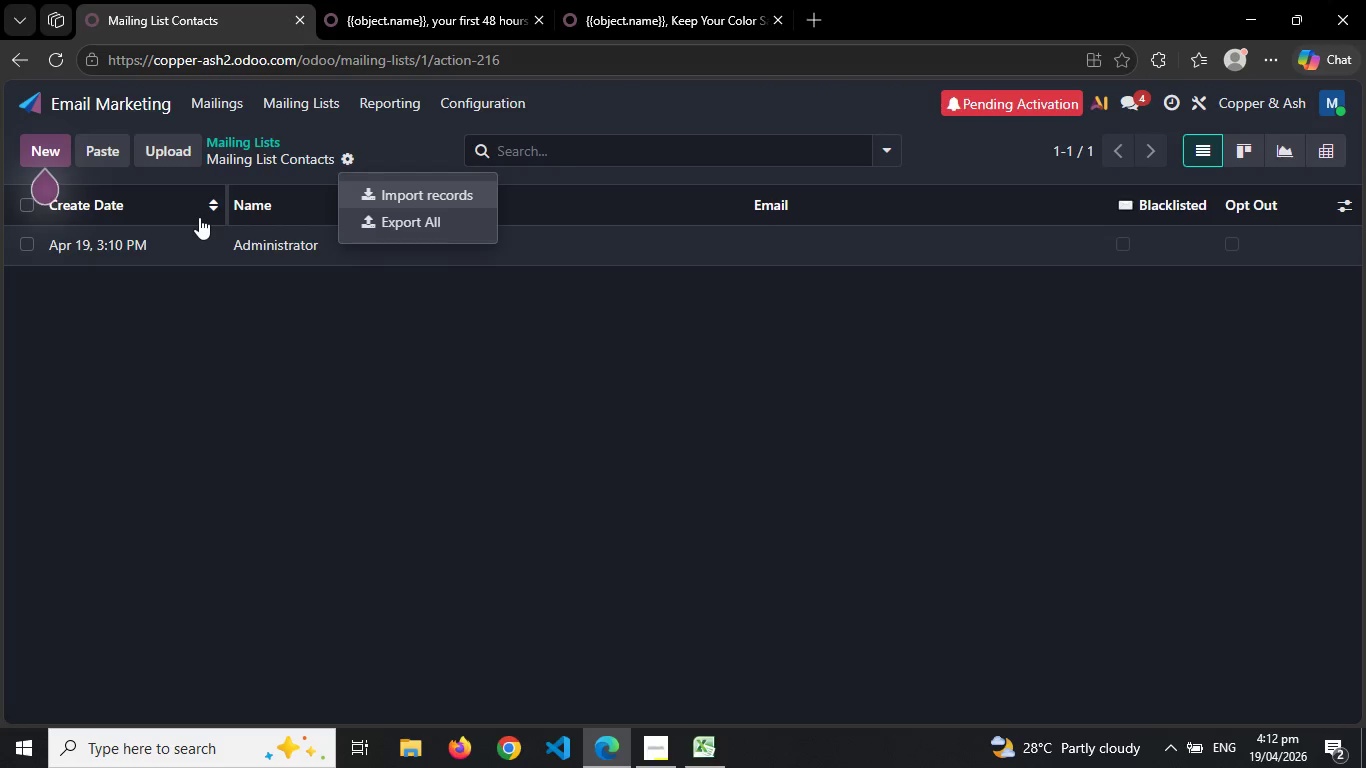 
left_click([146, 237])
 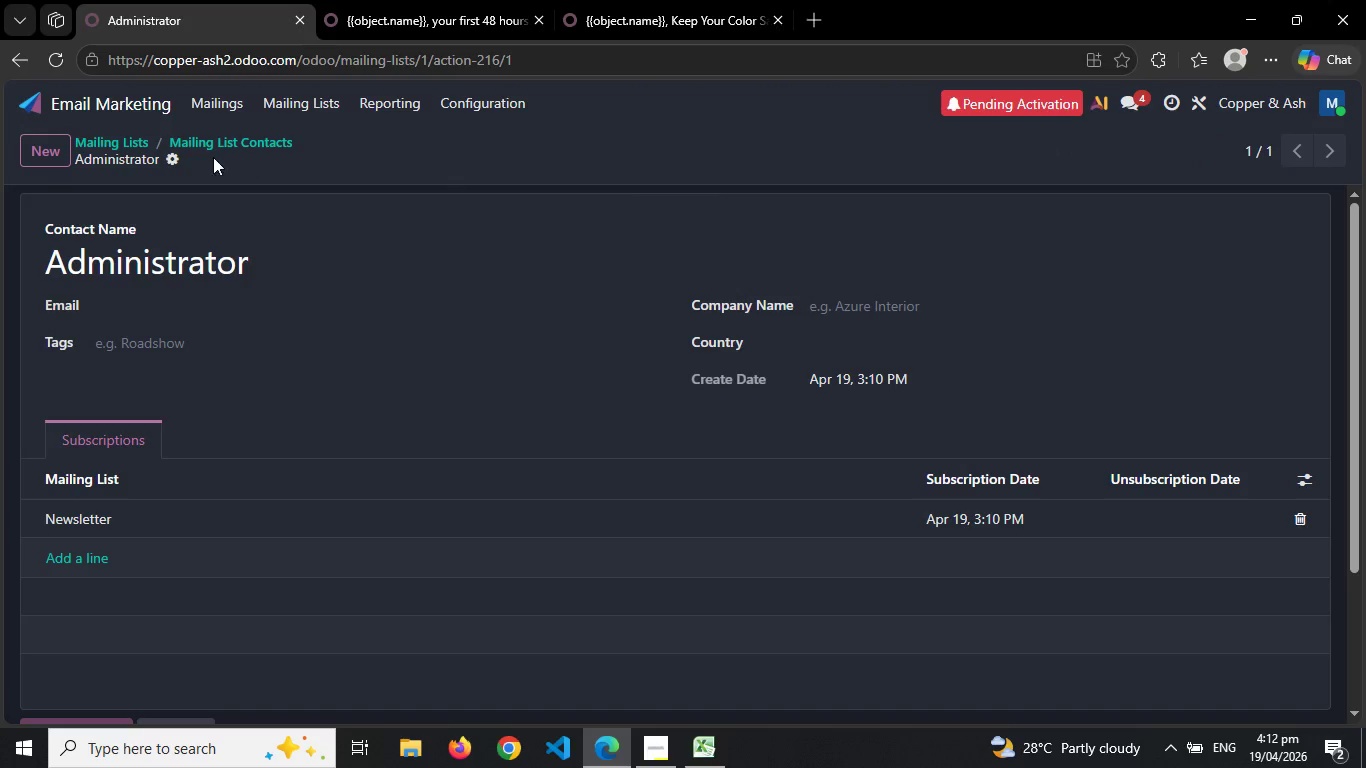 
left_click([173, 156])
 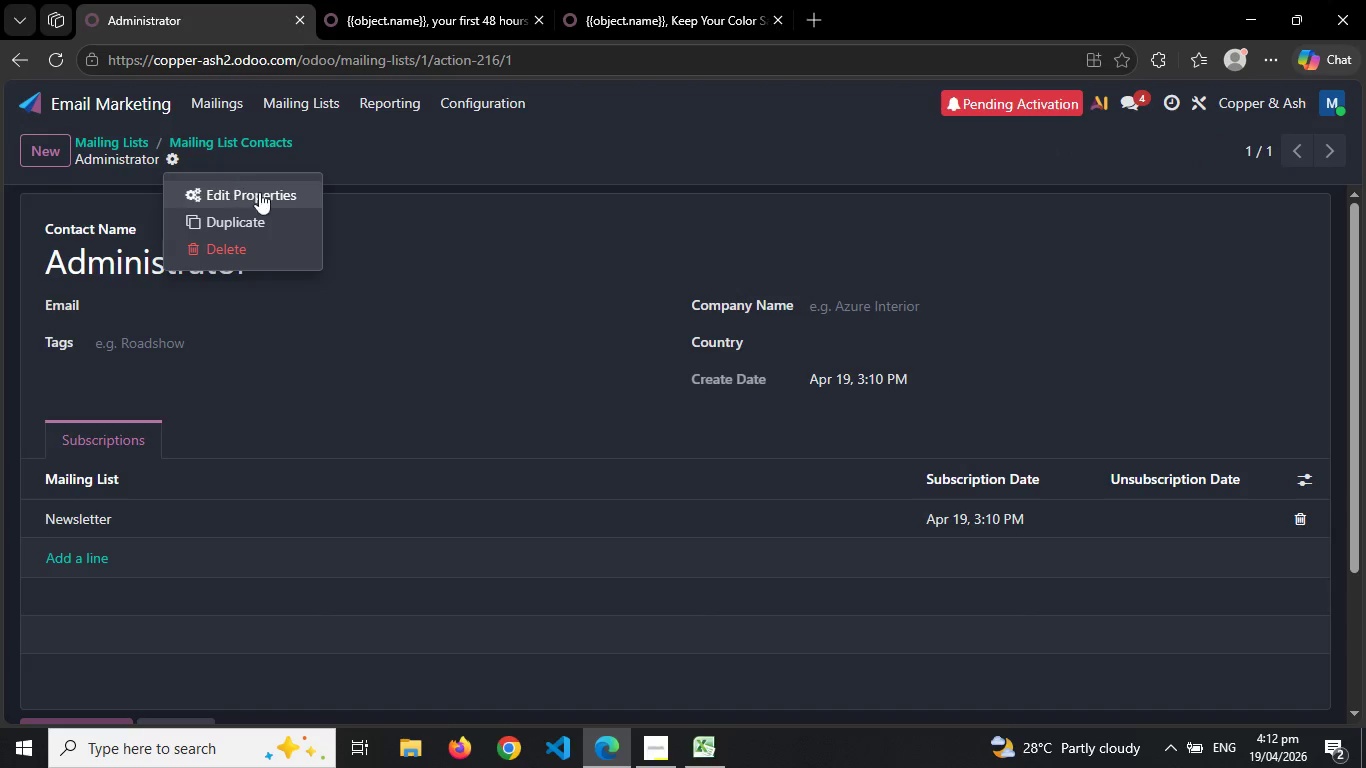 
left_click([261, 193])
 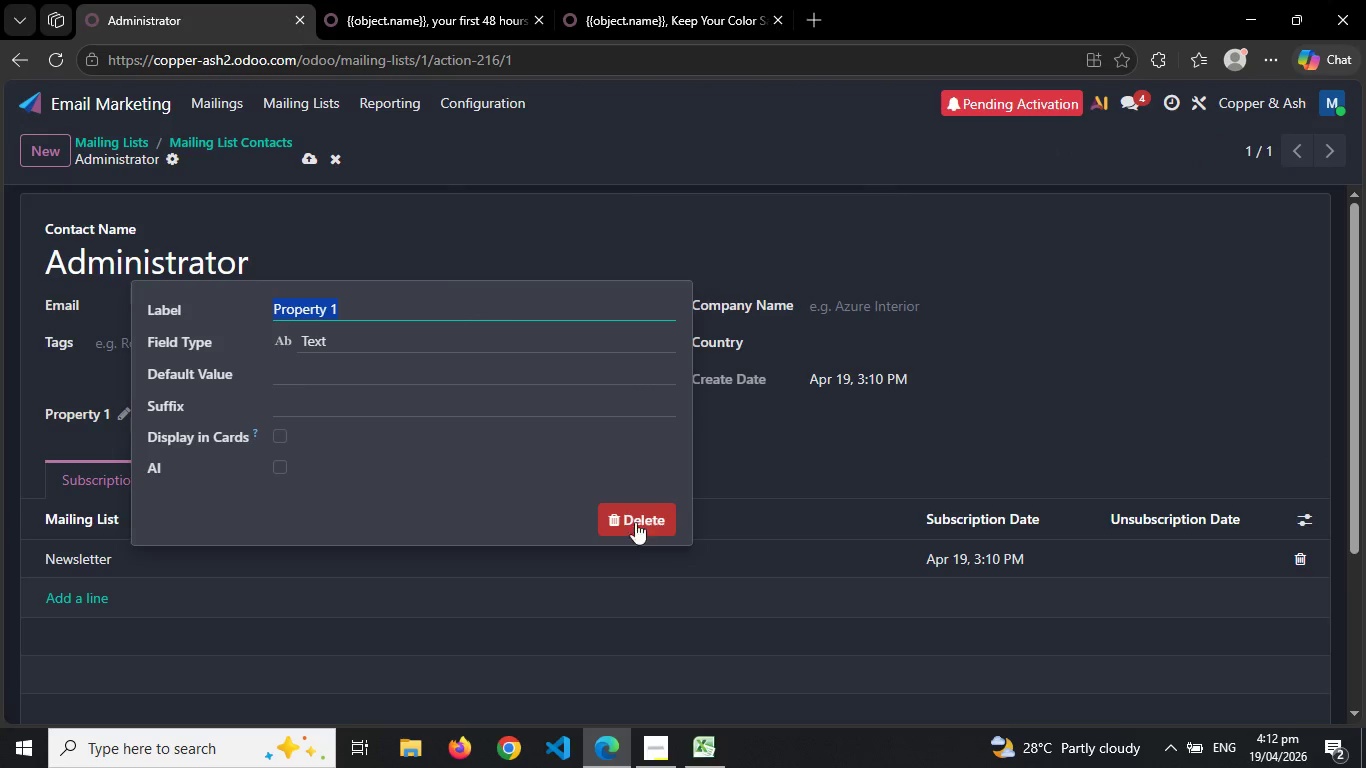 
left_click([658, 525])
 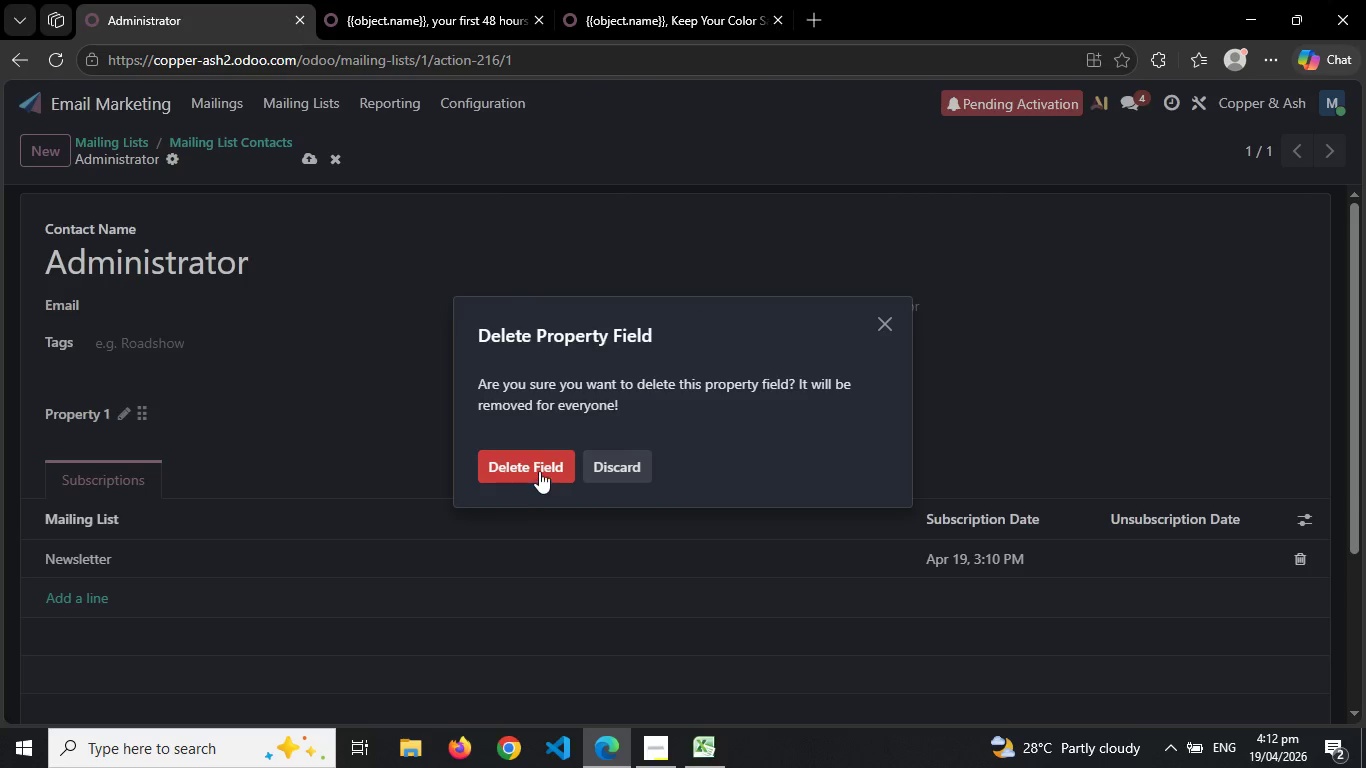 
left_click([536, 470])
 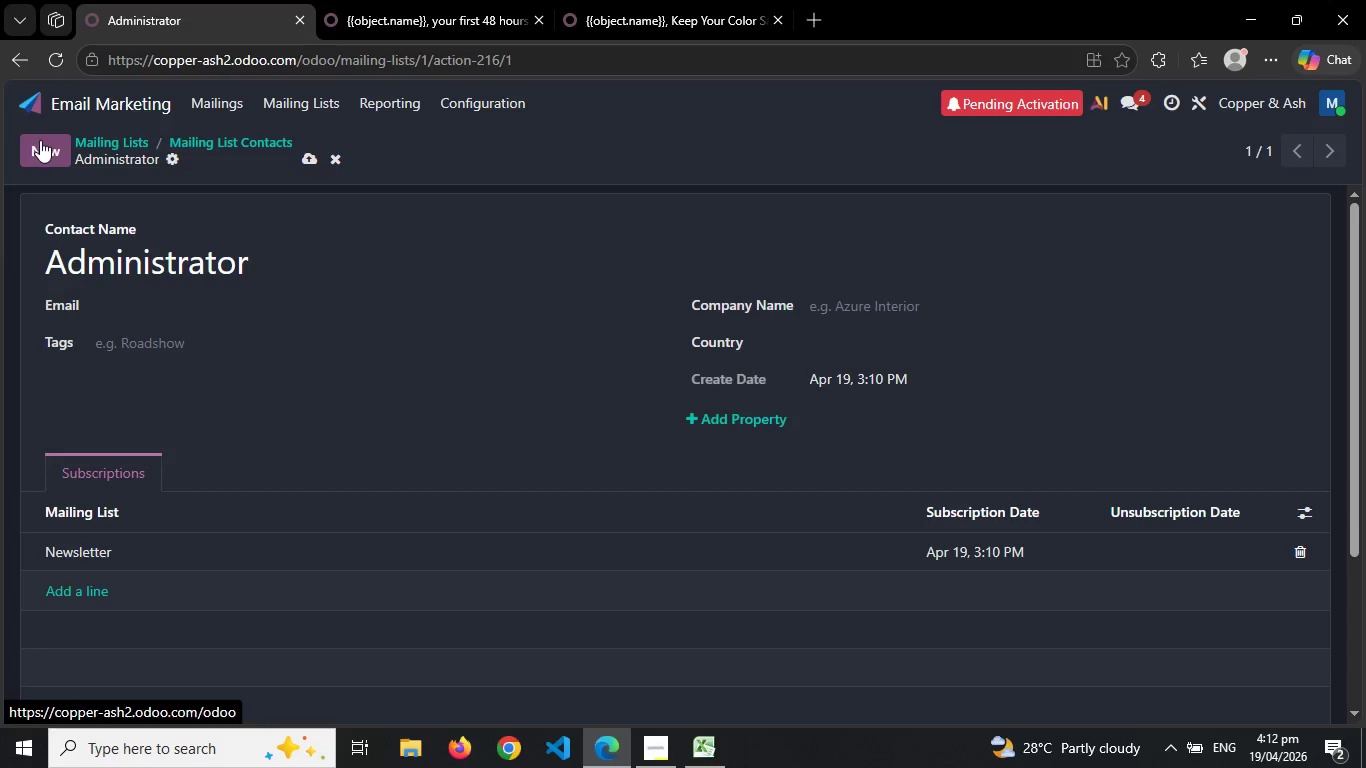 
left_click([41, 148])
 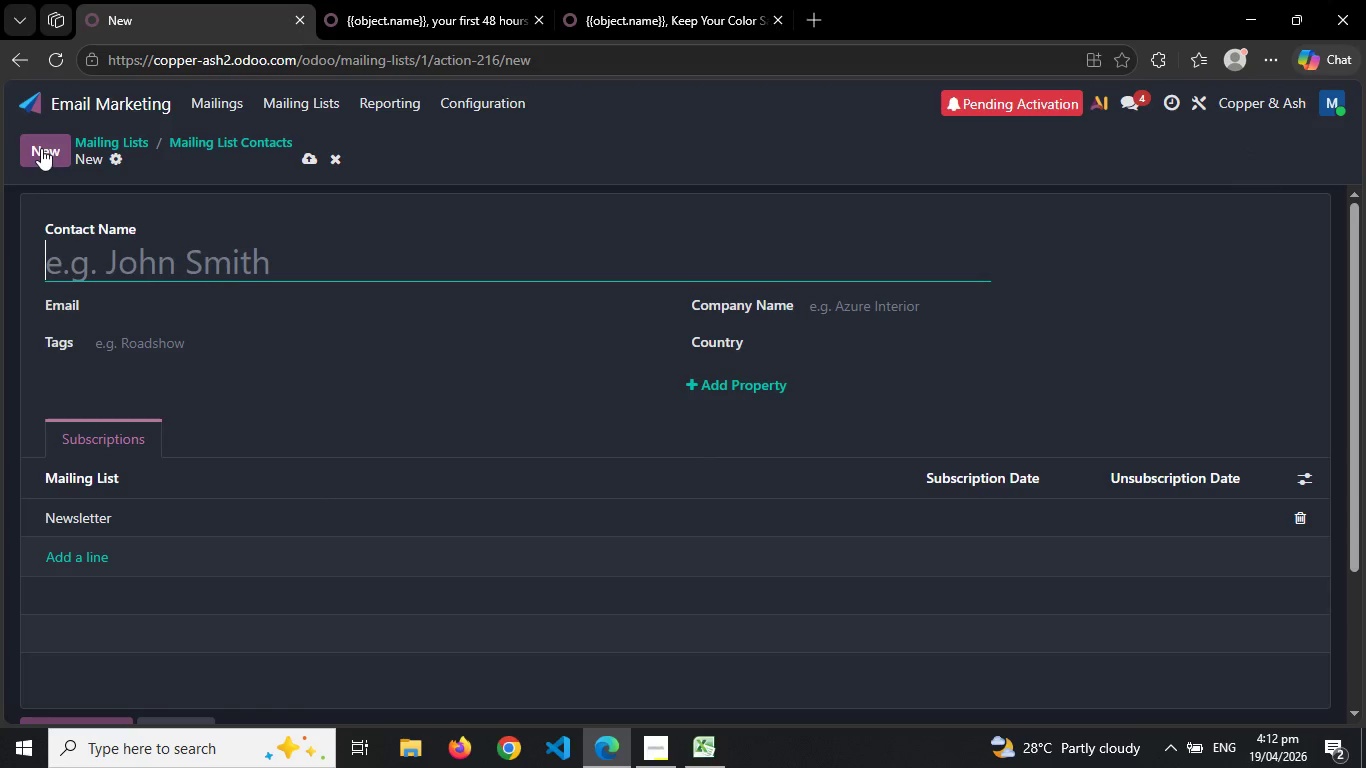 
key(Control+V)
 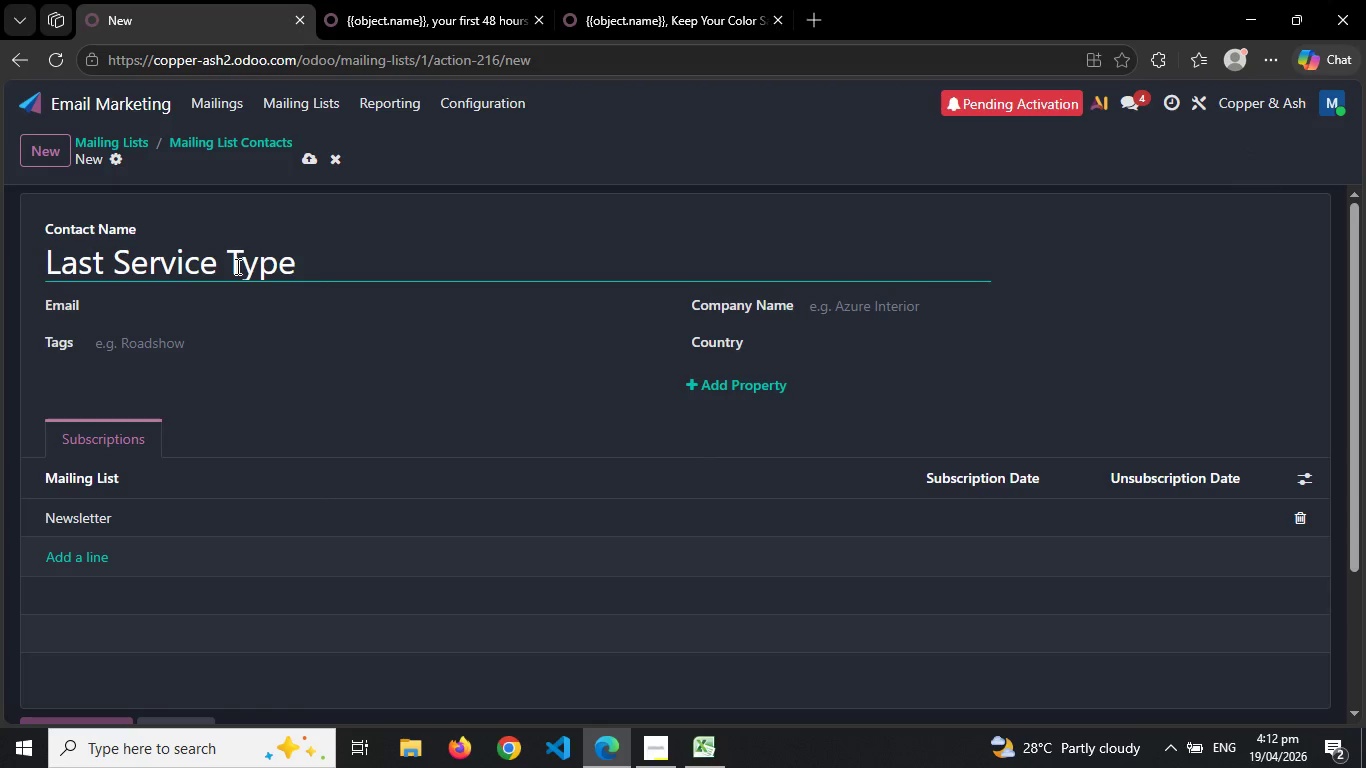 
key(Control+Z)
 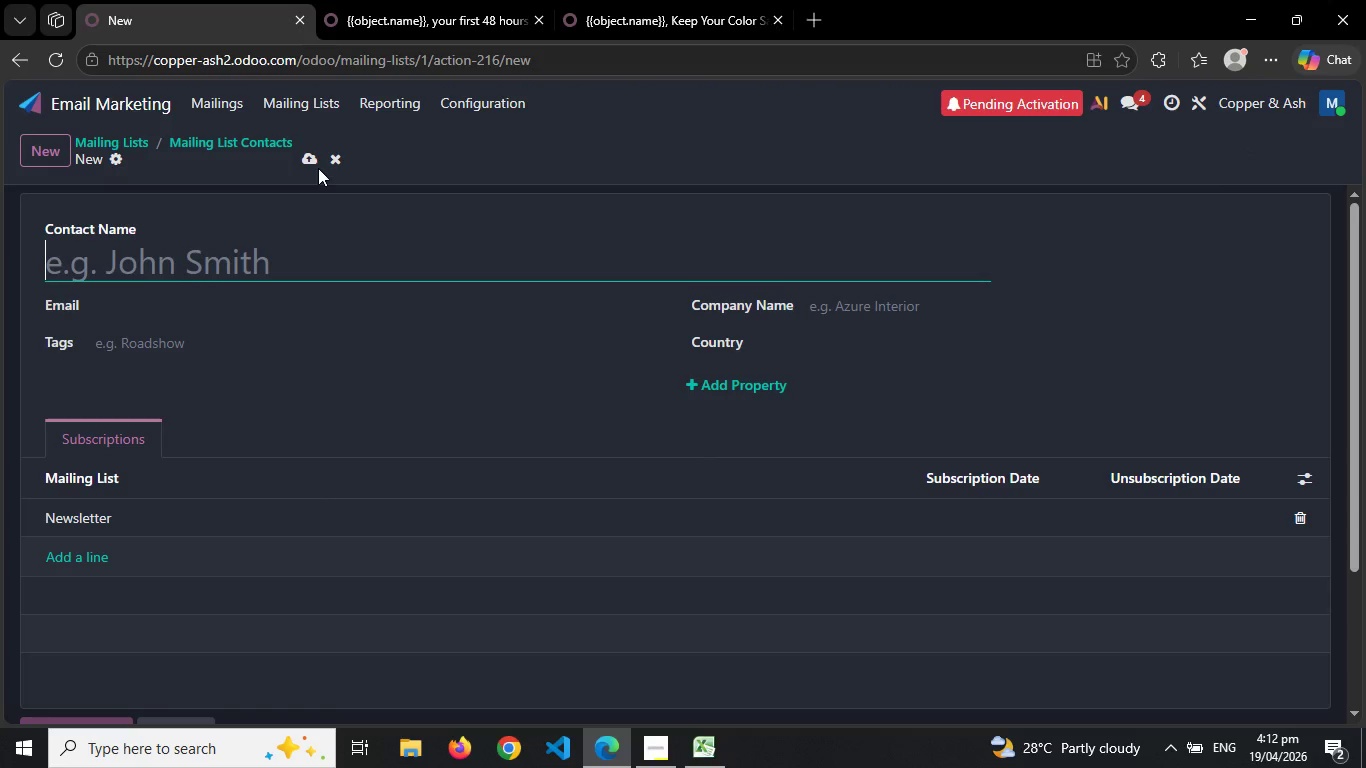 
left_click([336, 160])
 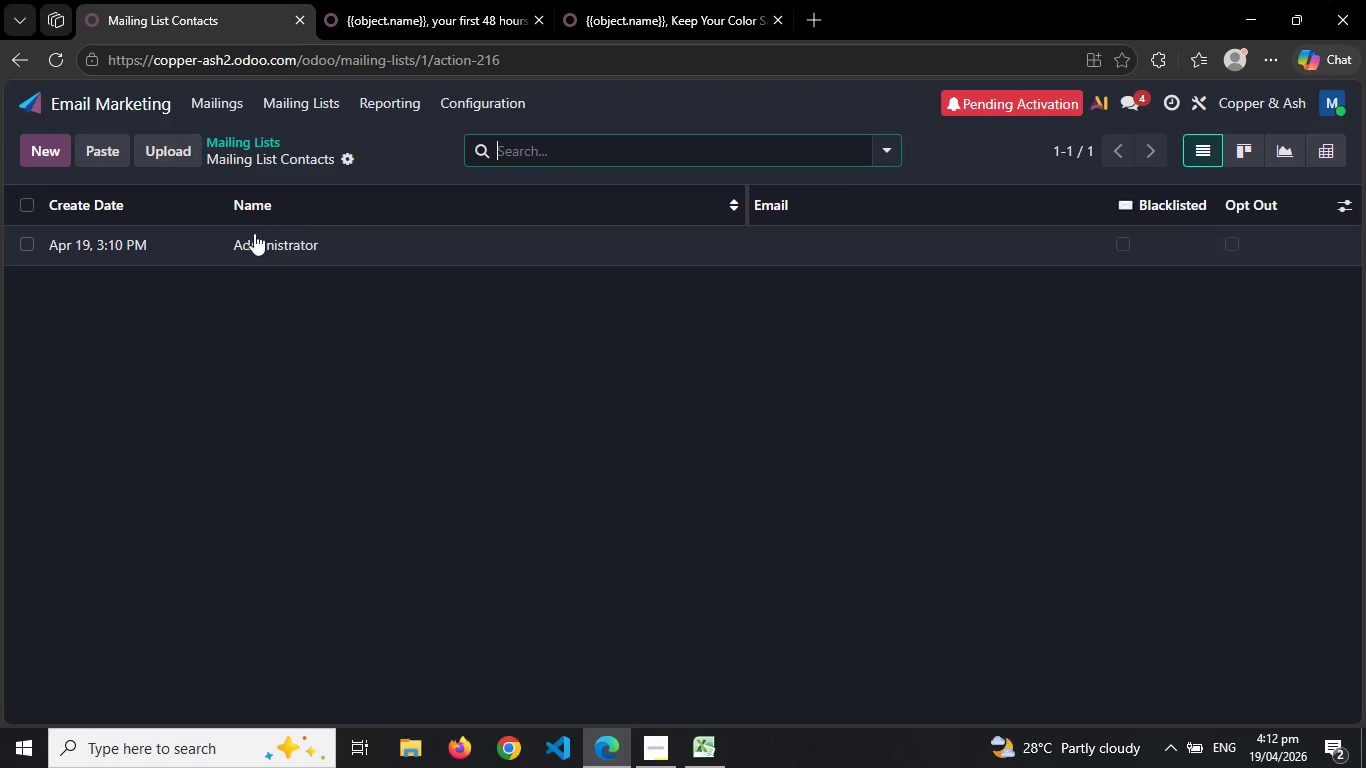 
left_click([247, 251])
 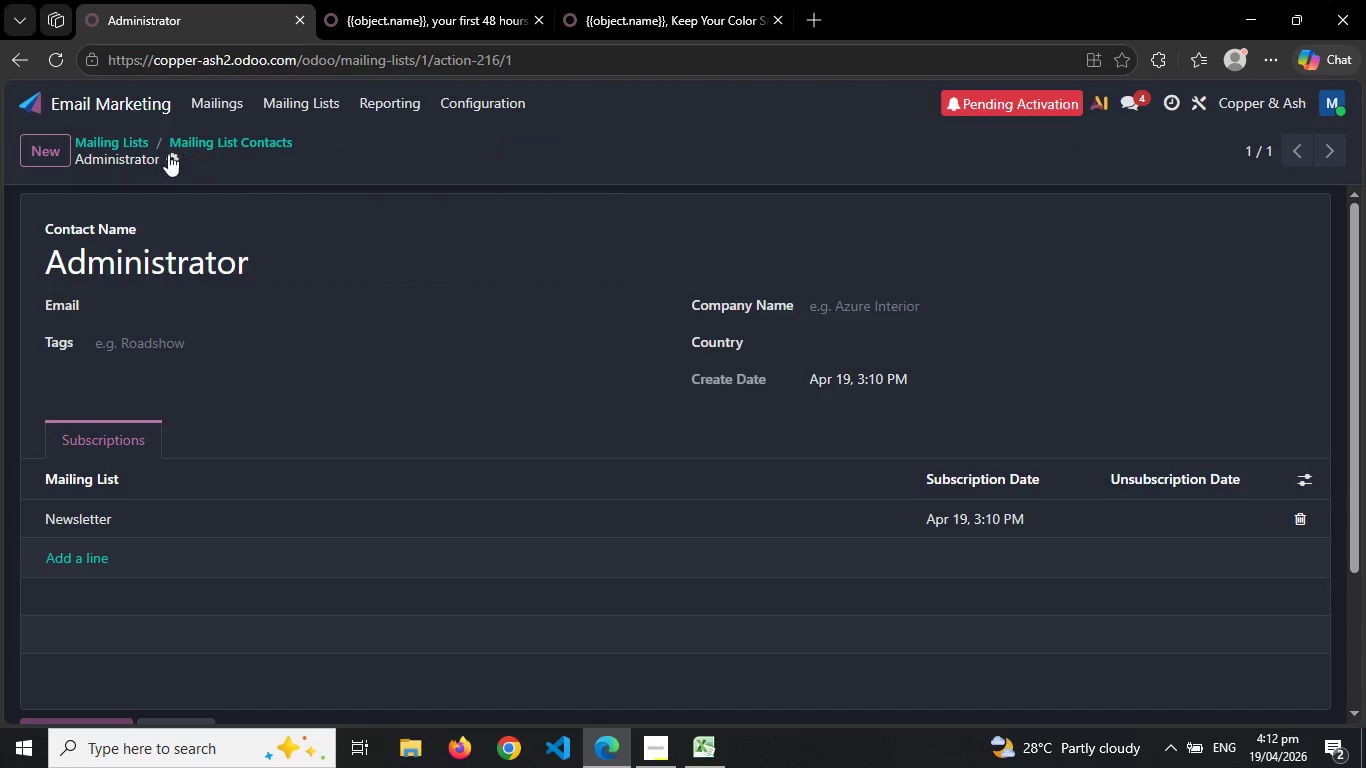 
left_click([166, 154])
 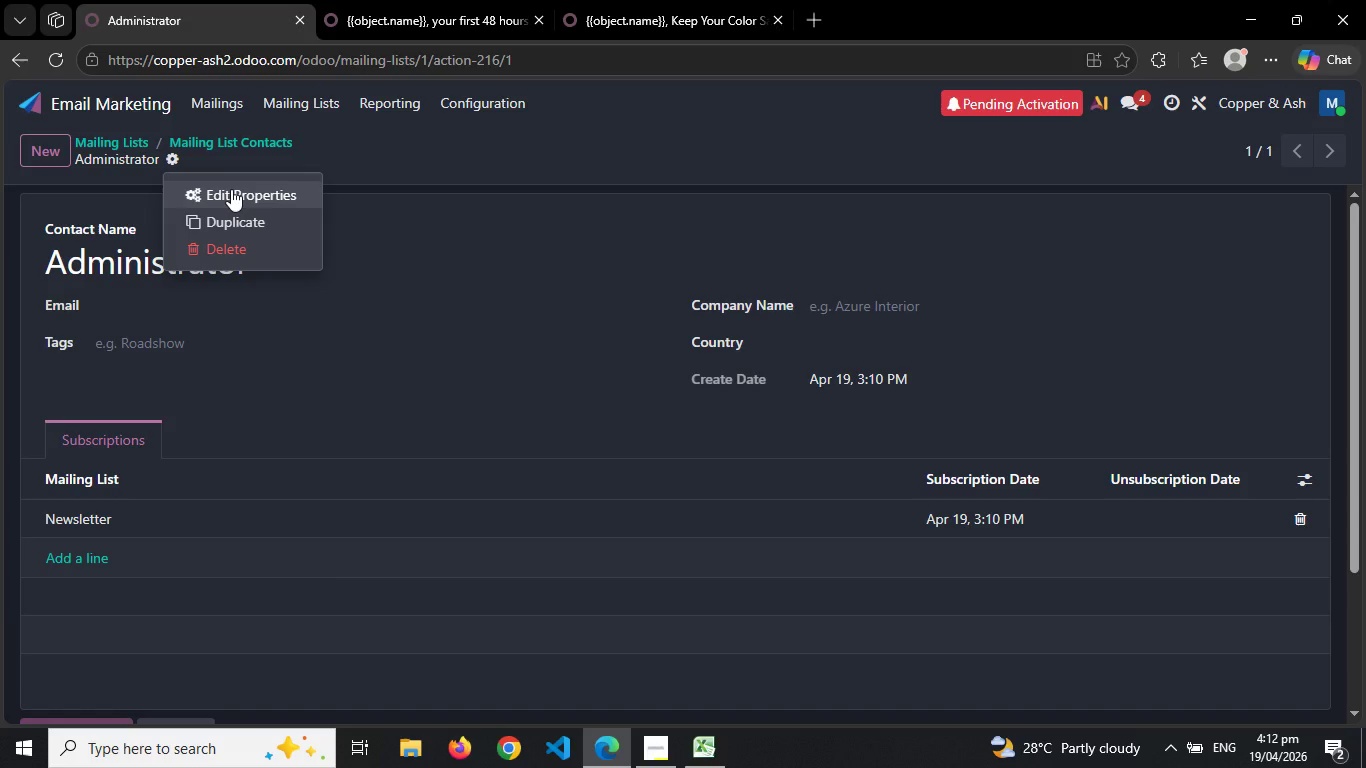 
left_click([231, 189])
 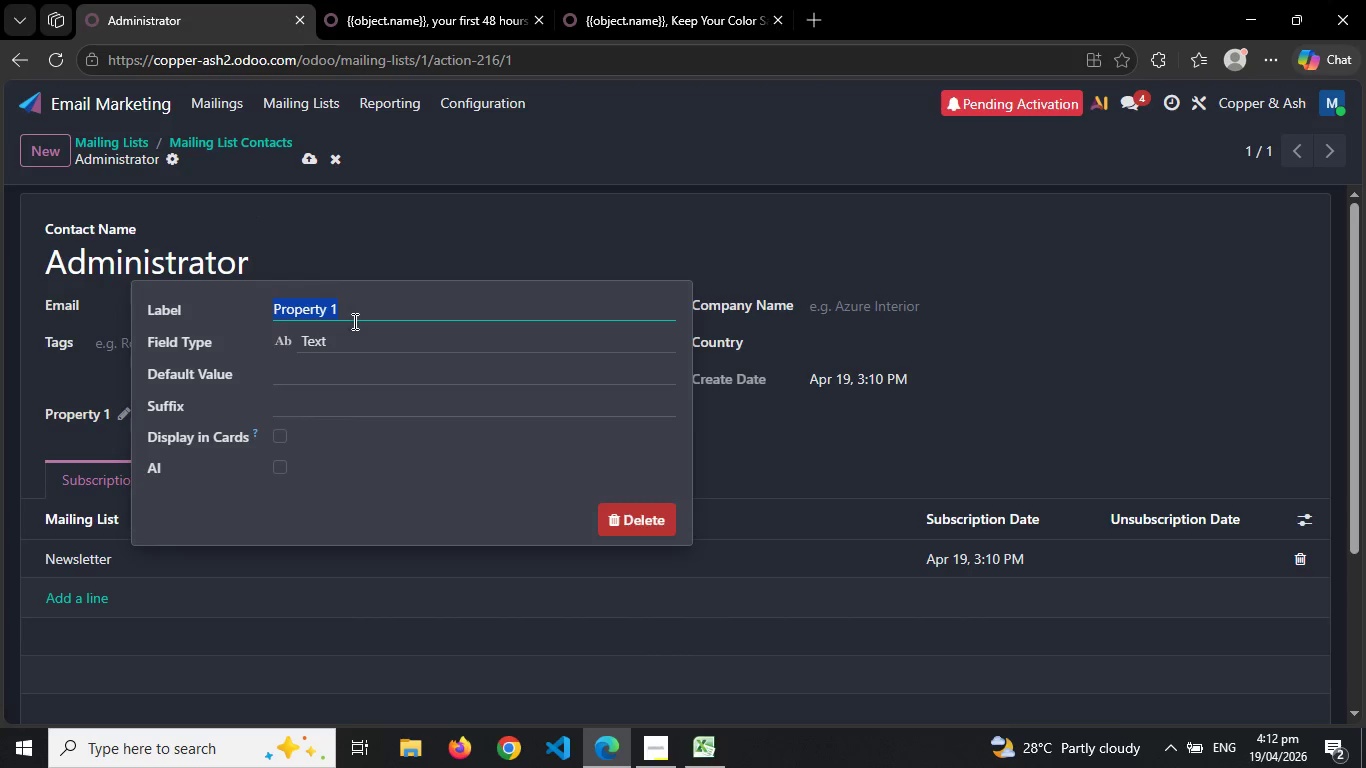 
key(Control+V)
 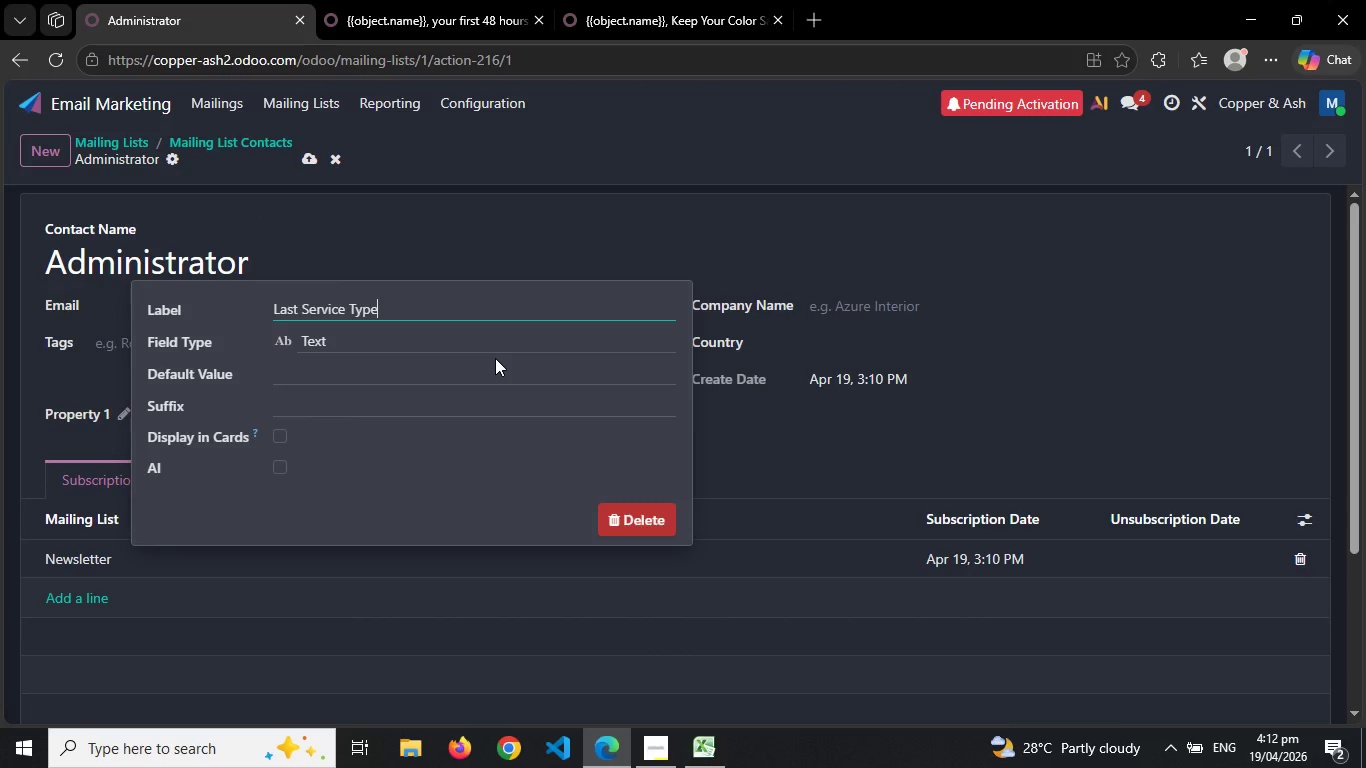 
key(Enter)
 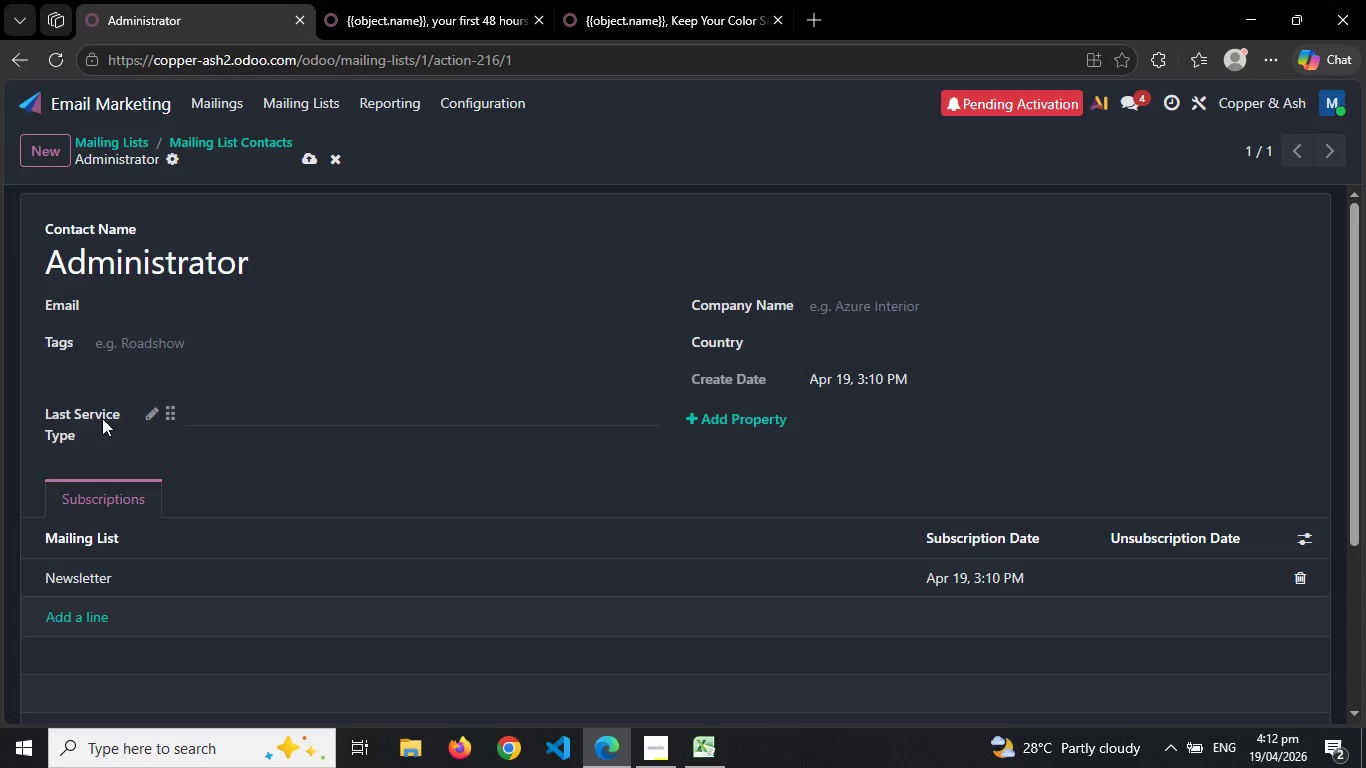 
wait(10.3)
 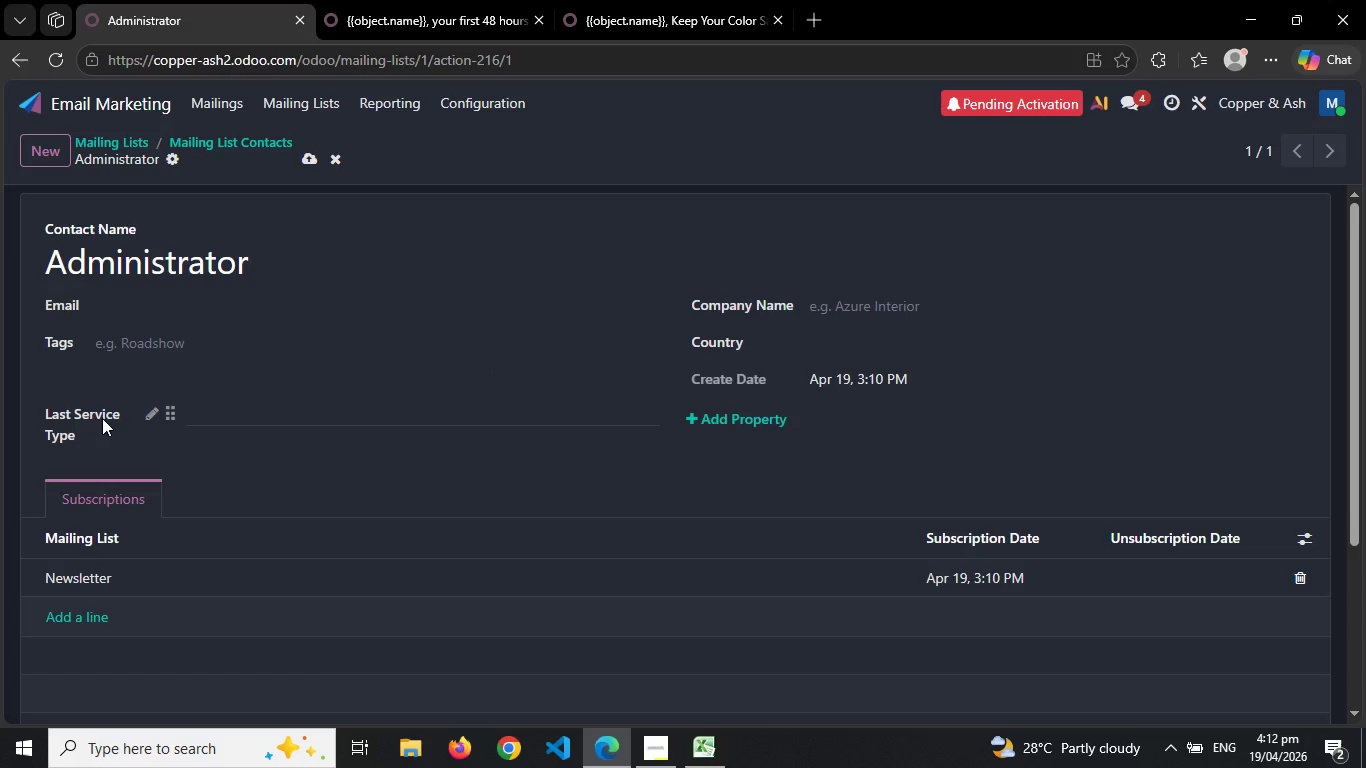 
left_click([55, 149])
 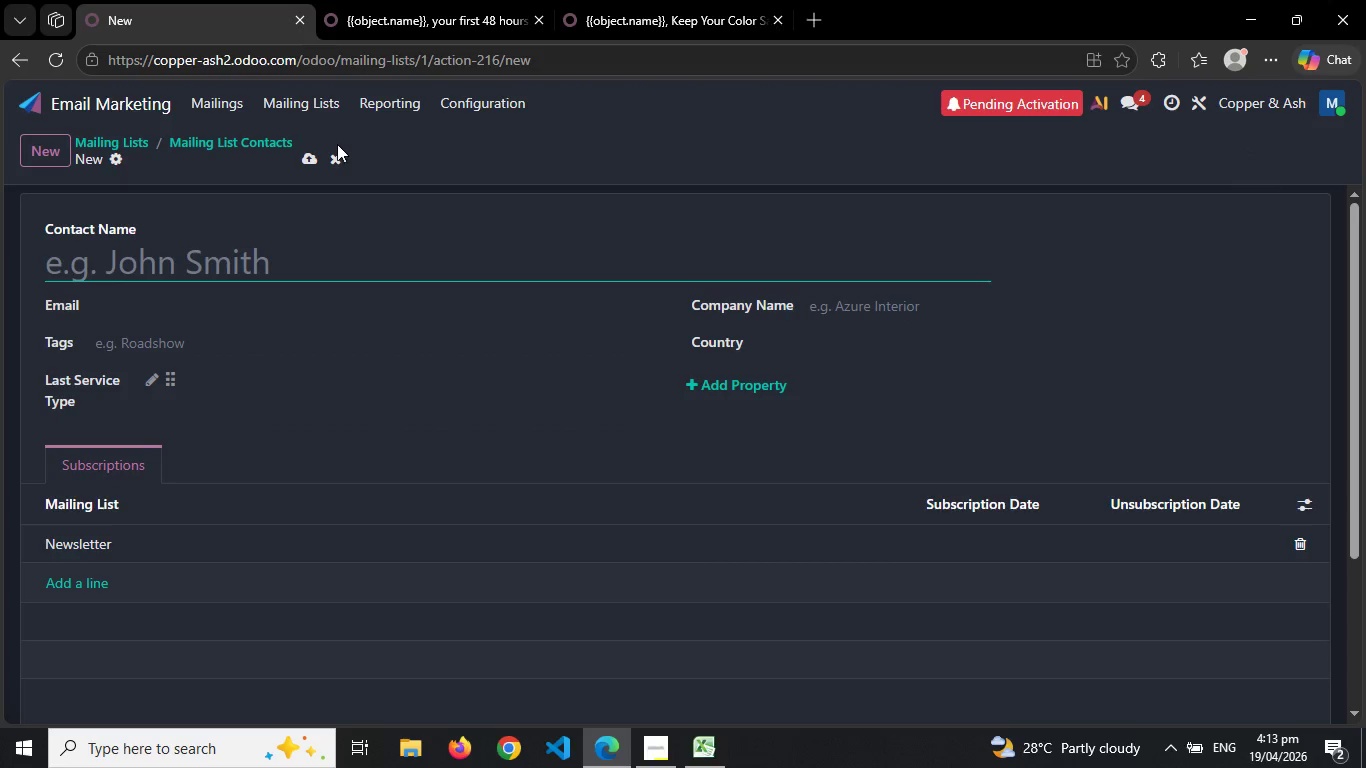 
left_click([333, 156])
 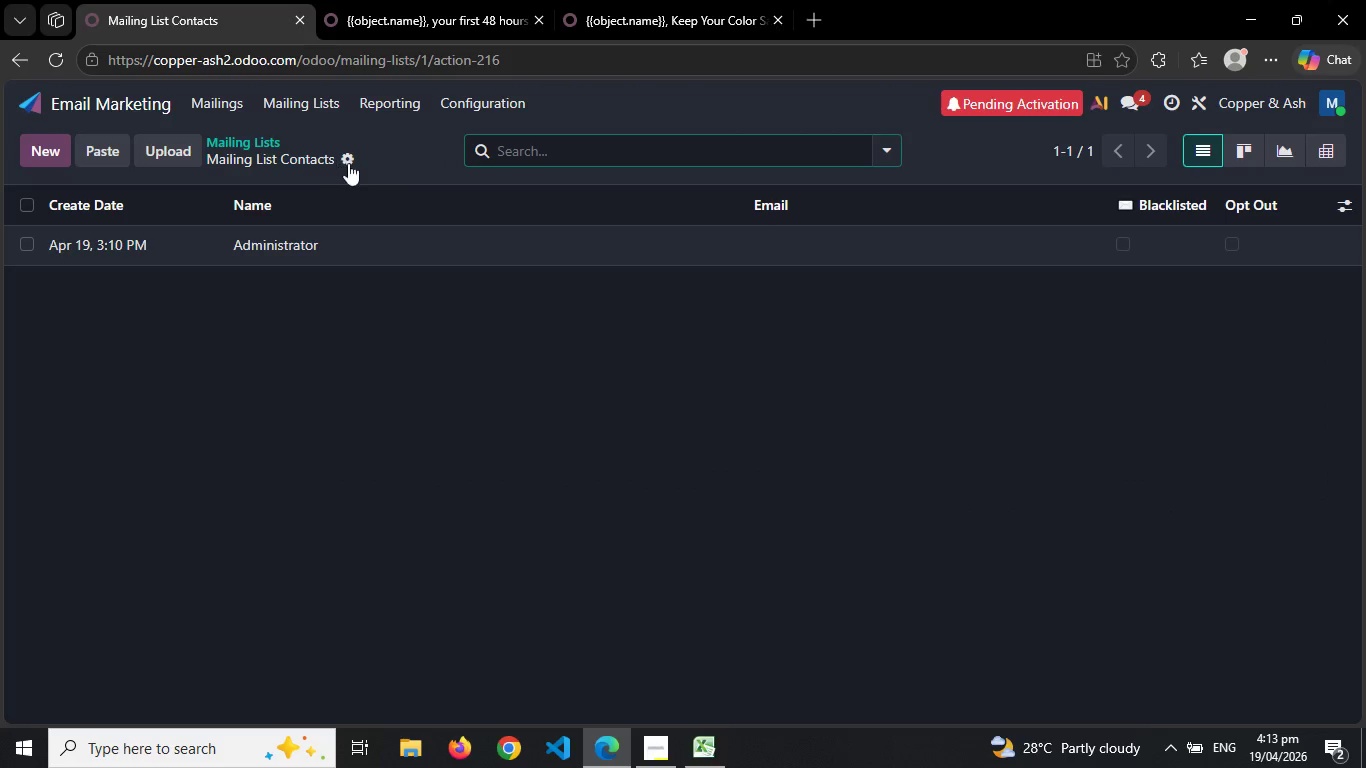 
left_click([349, 161])
 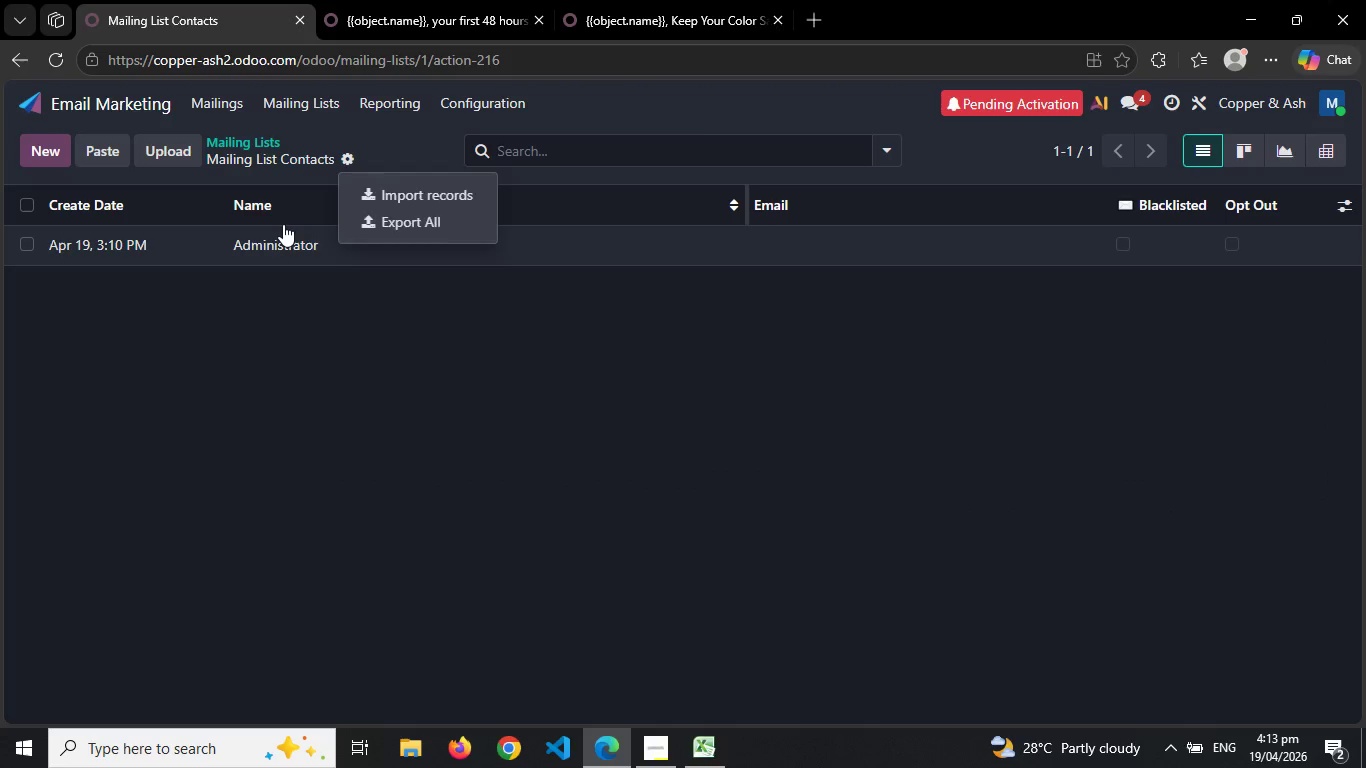 
double_click([283, 224])
 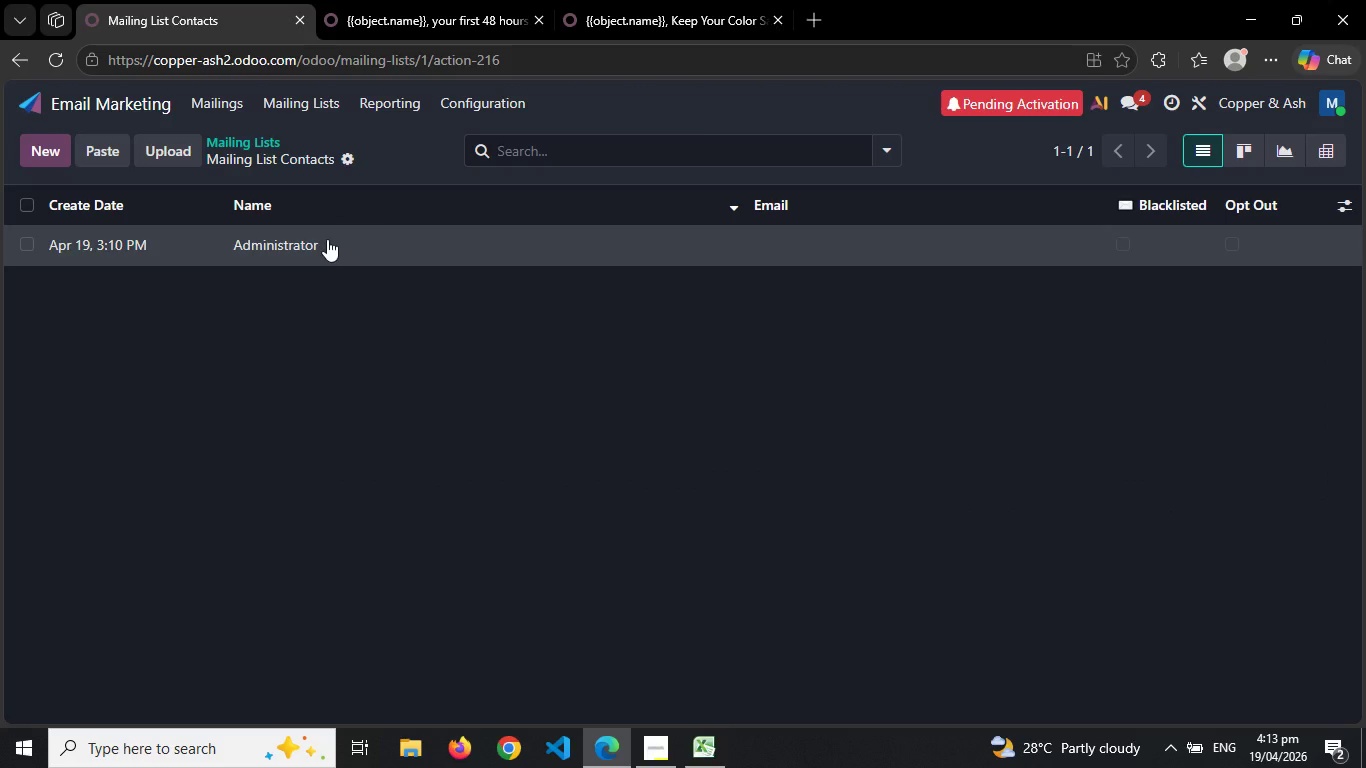 
double_click([327, 239])
 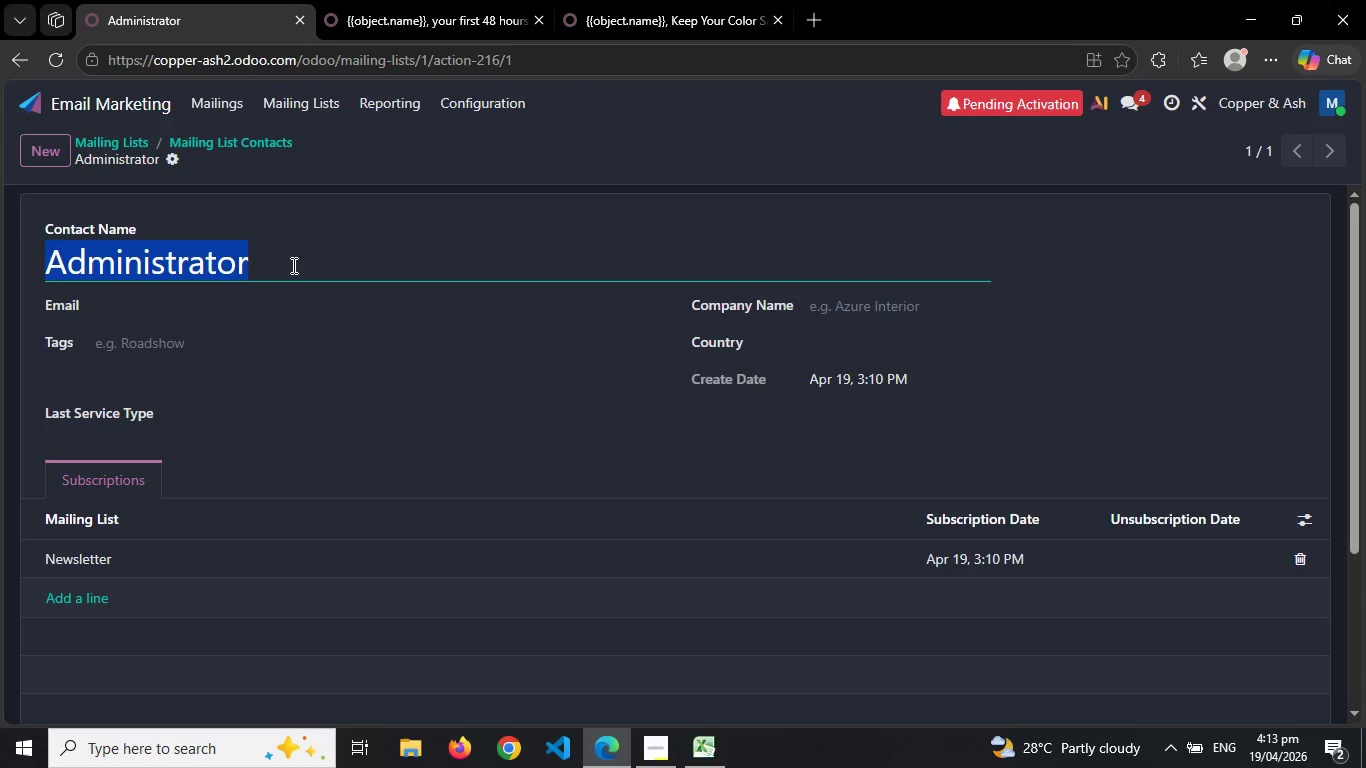 
left_click([306, 263])
 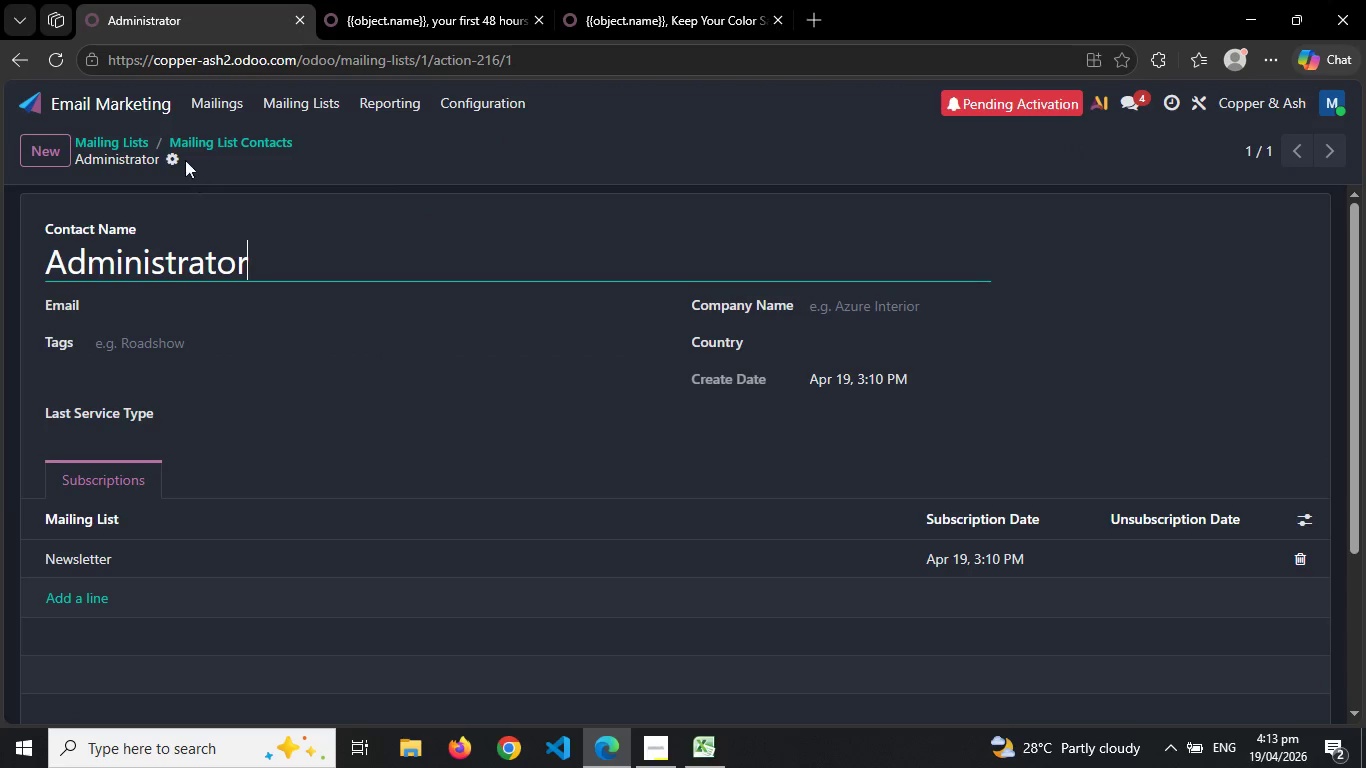 
left_click([167, 155])
 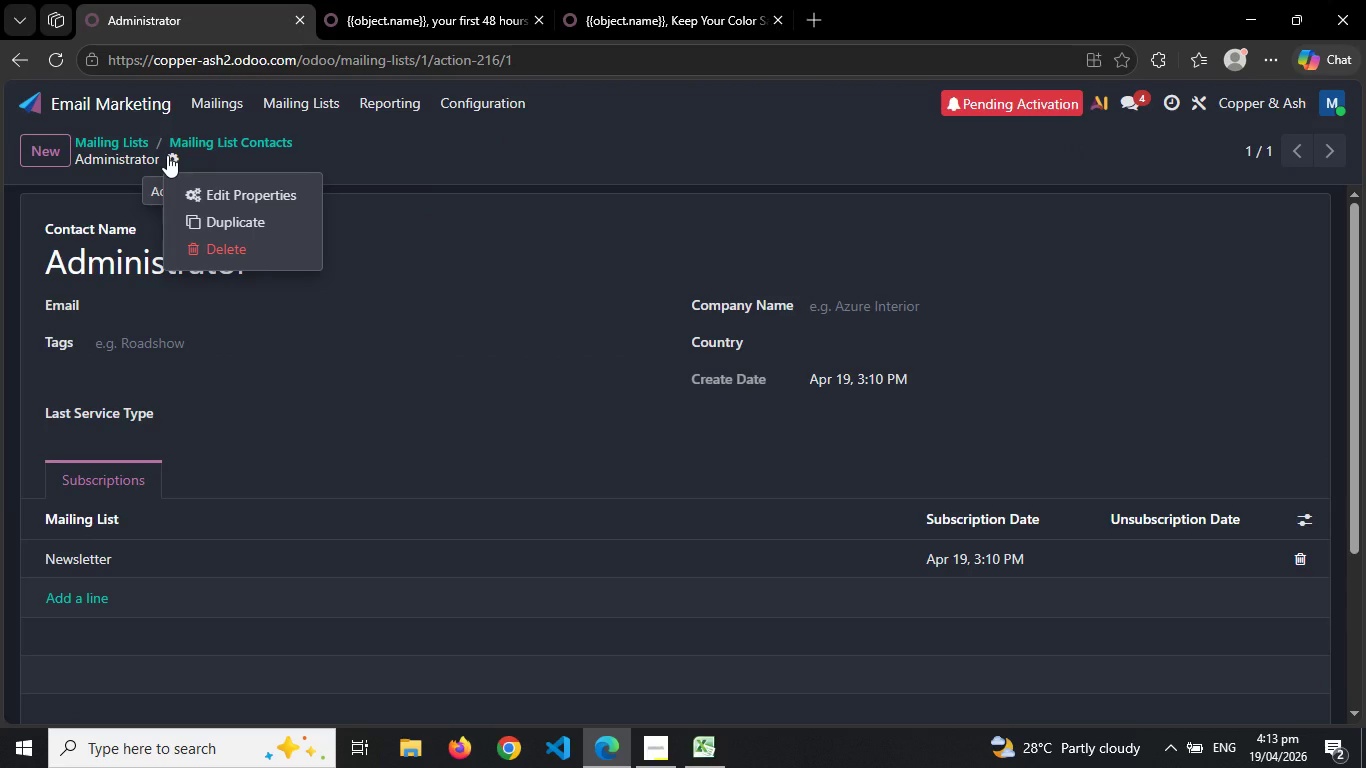 
left_click([226, 189])
 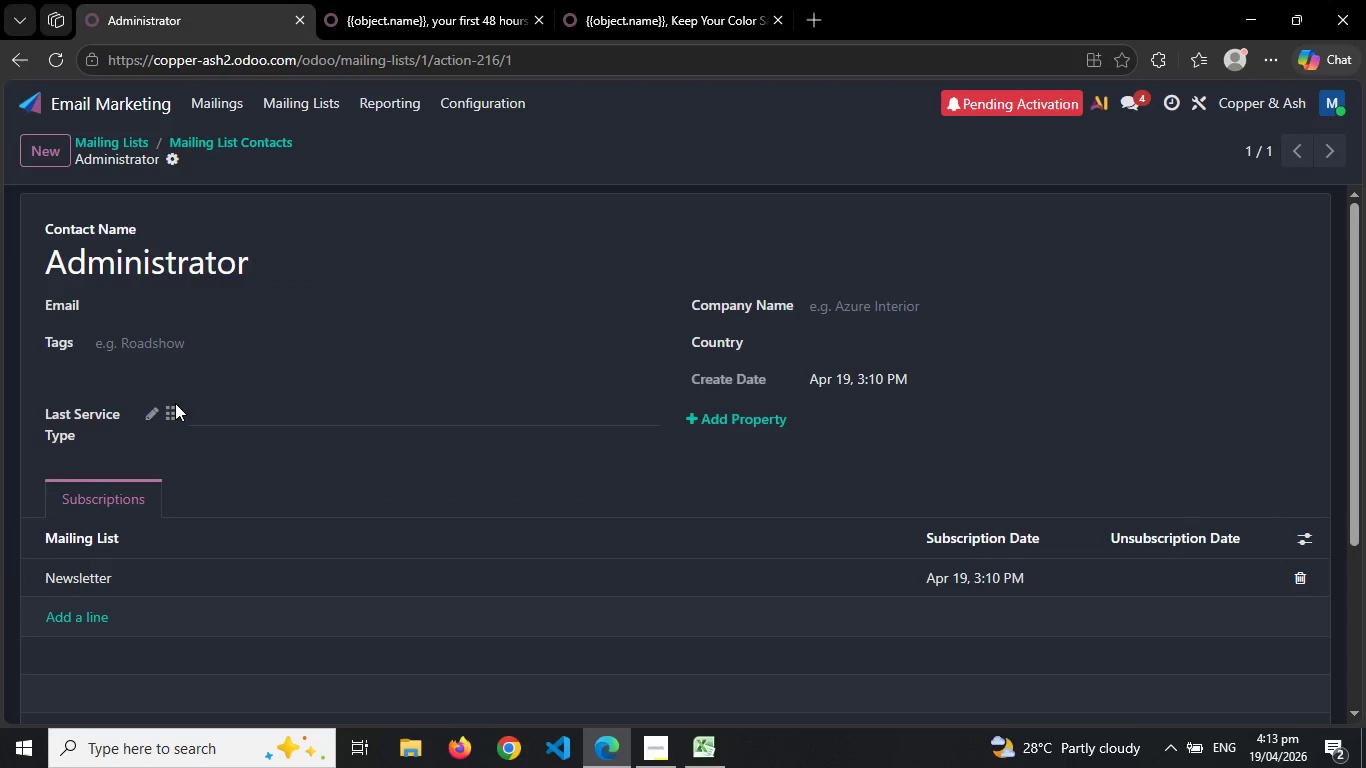 
left_click([174, 421])
 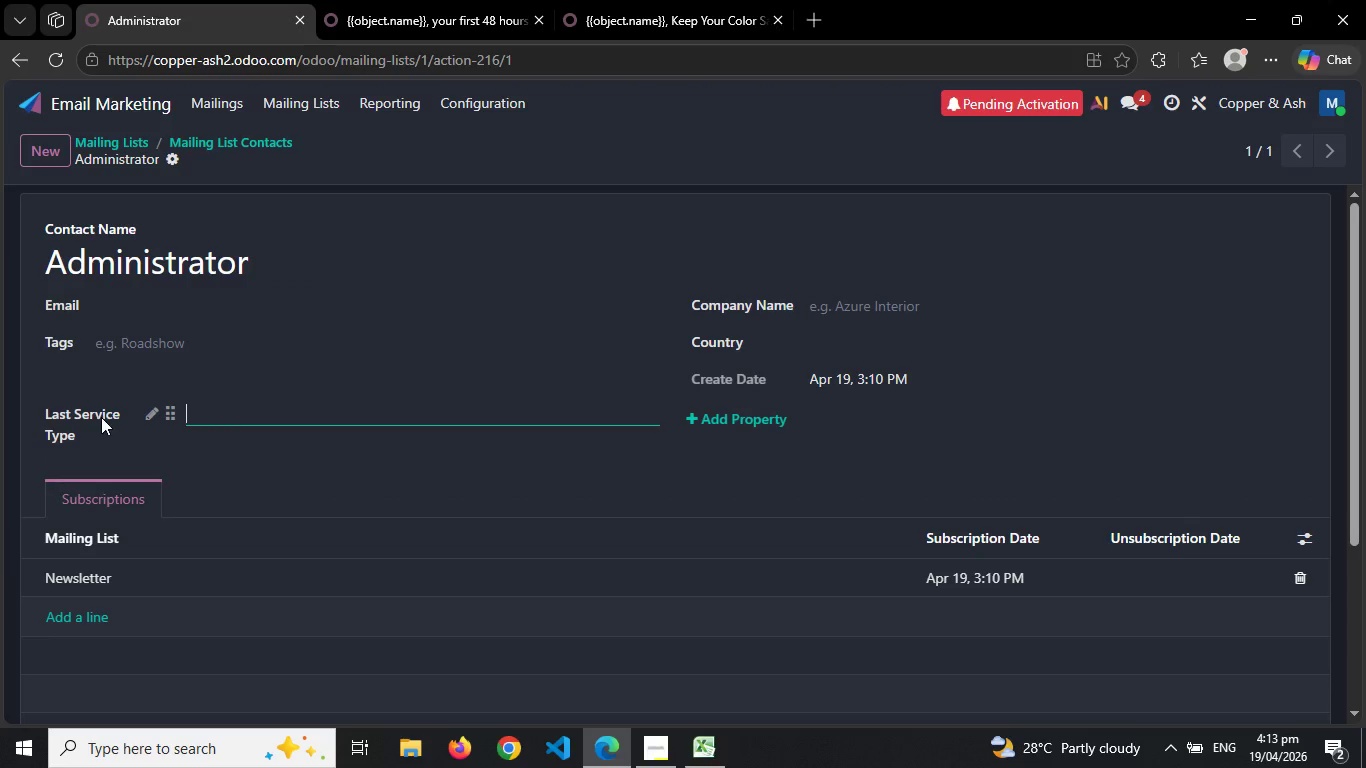 
left_click([101, 417])
 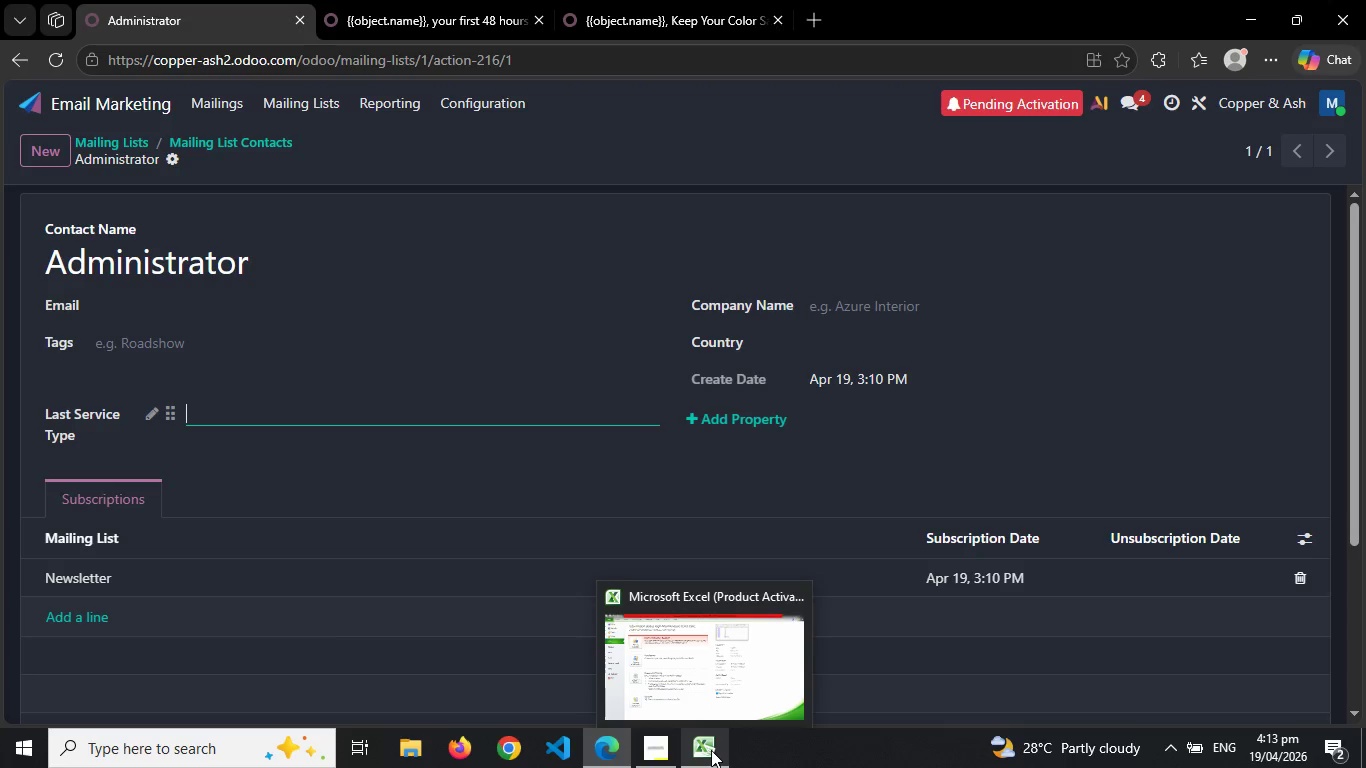 
left_click([710, 750])
 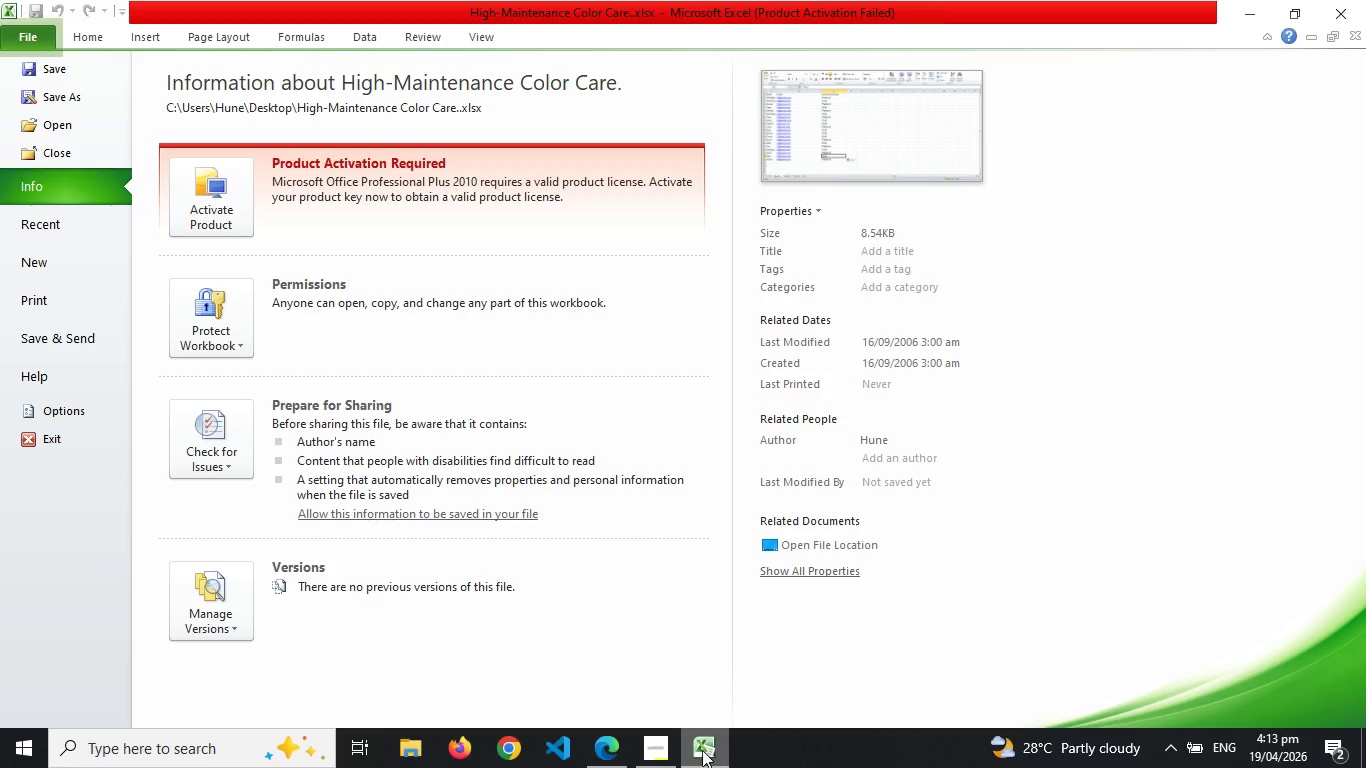 
mouse_move([641, 750])
 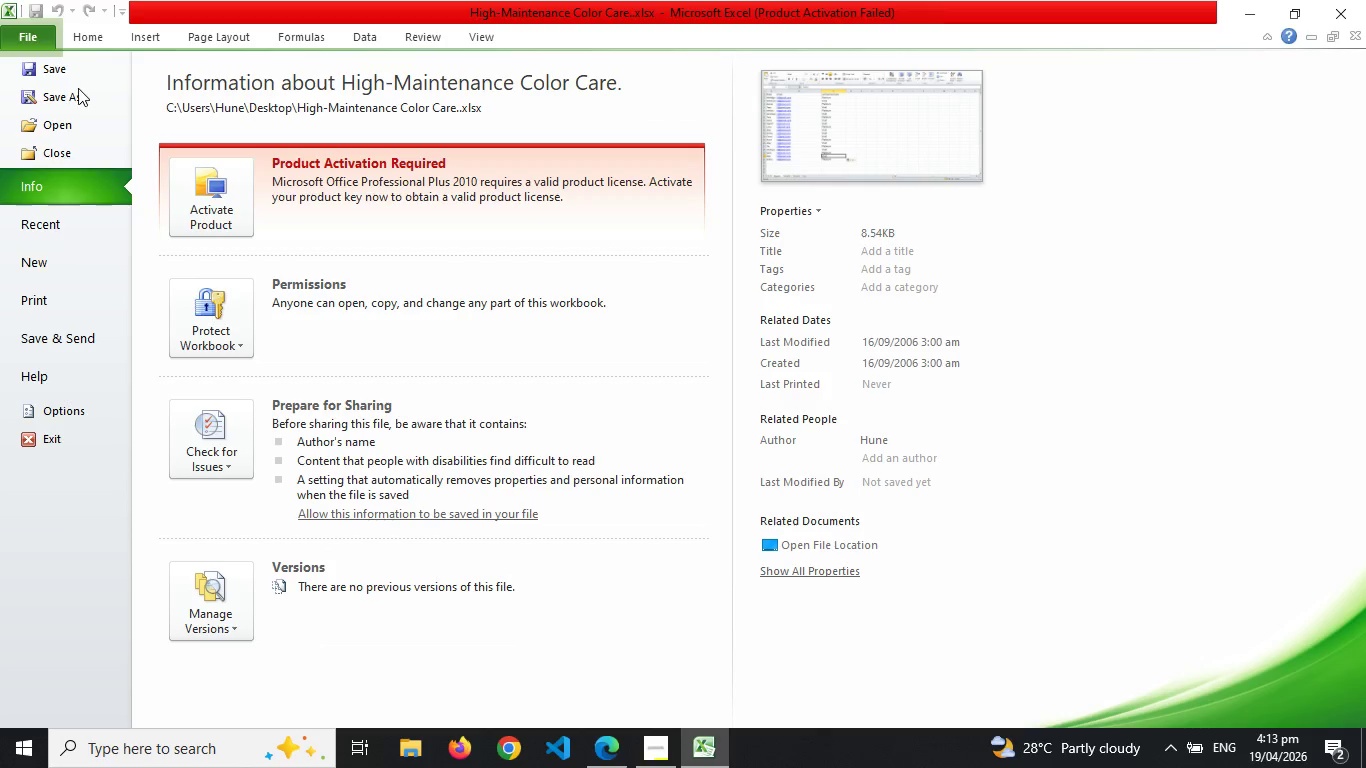 
left_click([63, 100])
 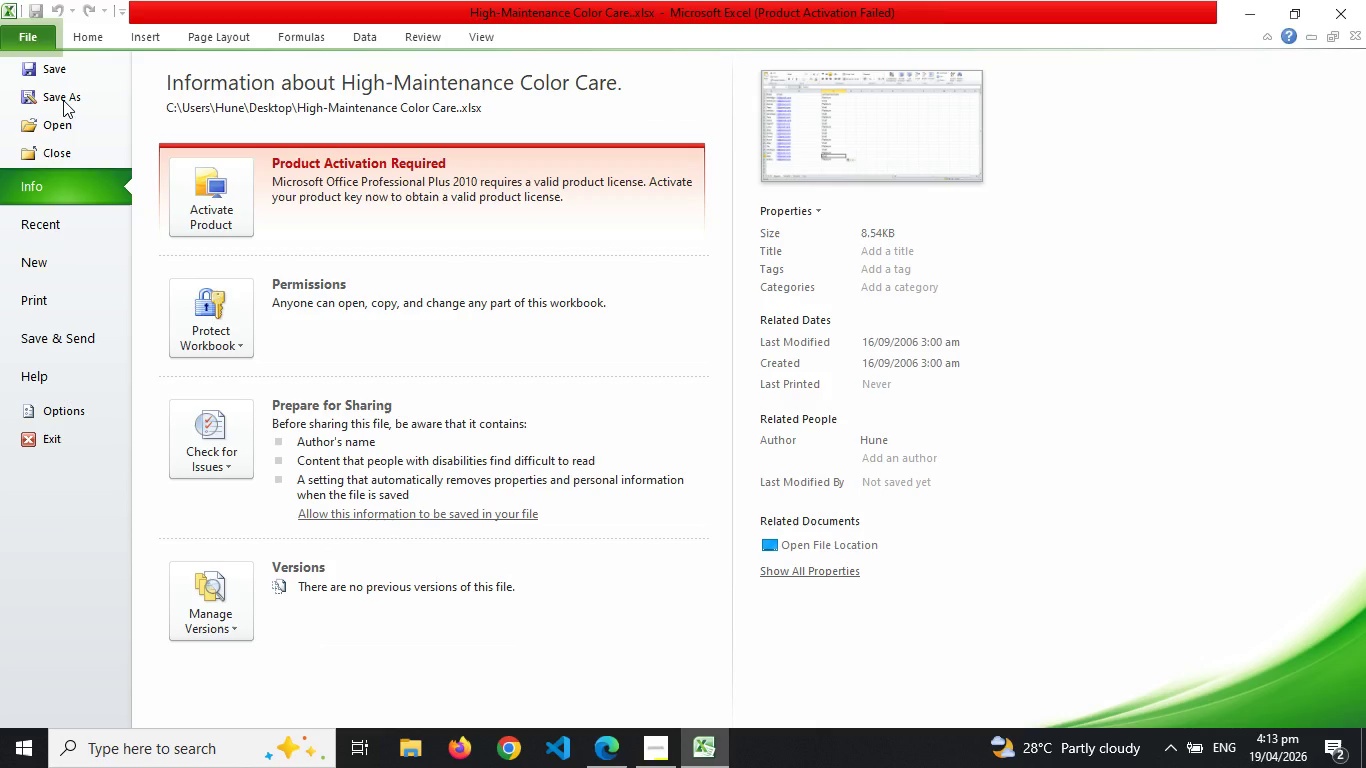 
wait(8.61)
 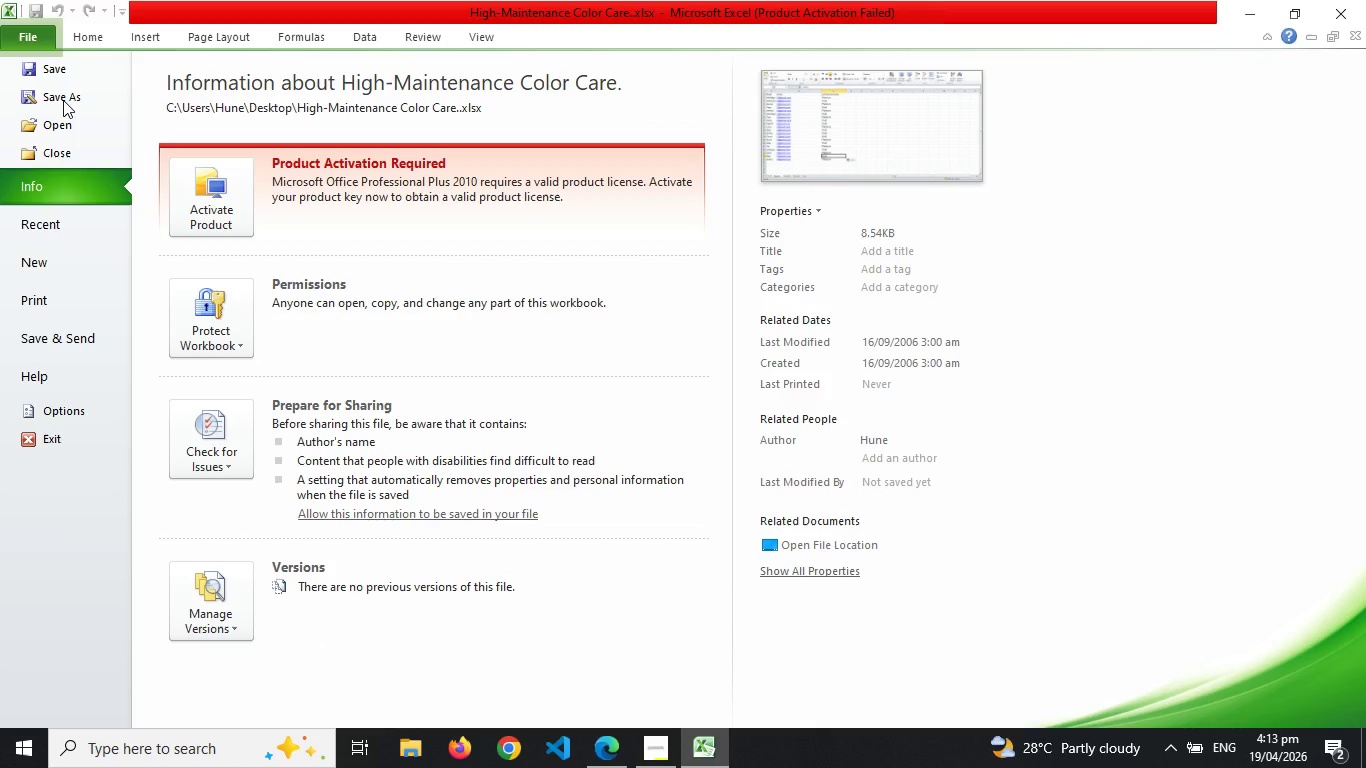 
left_click([613, 757])
 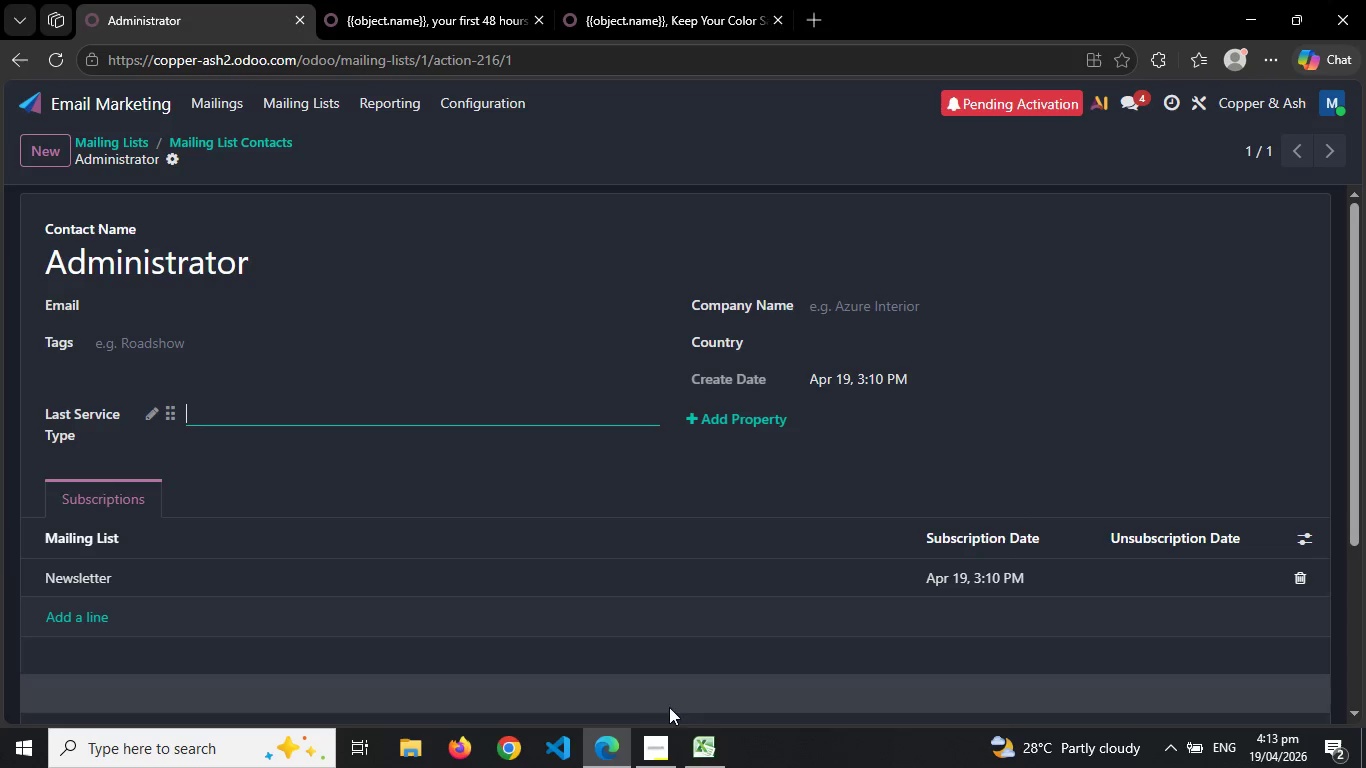 
left_click([661, 737])